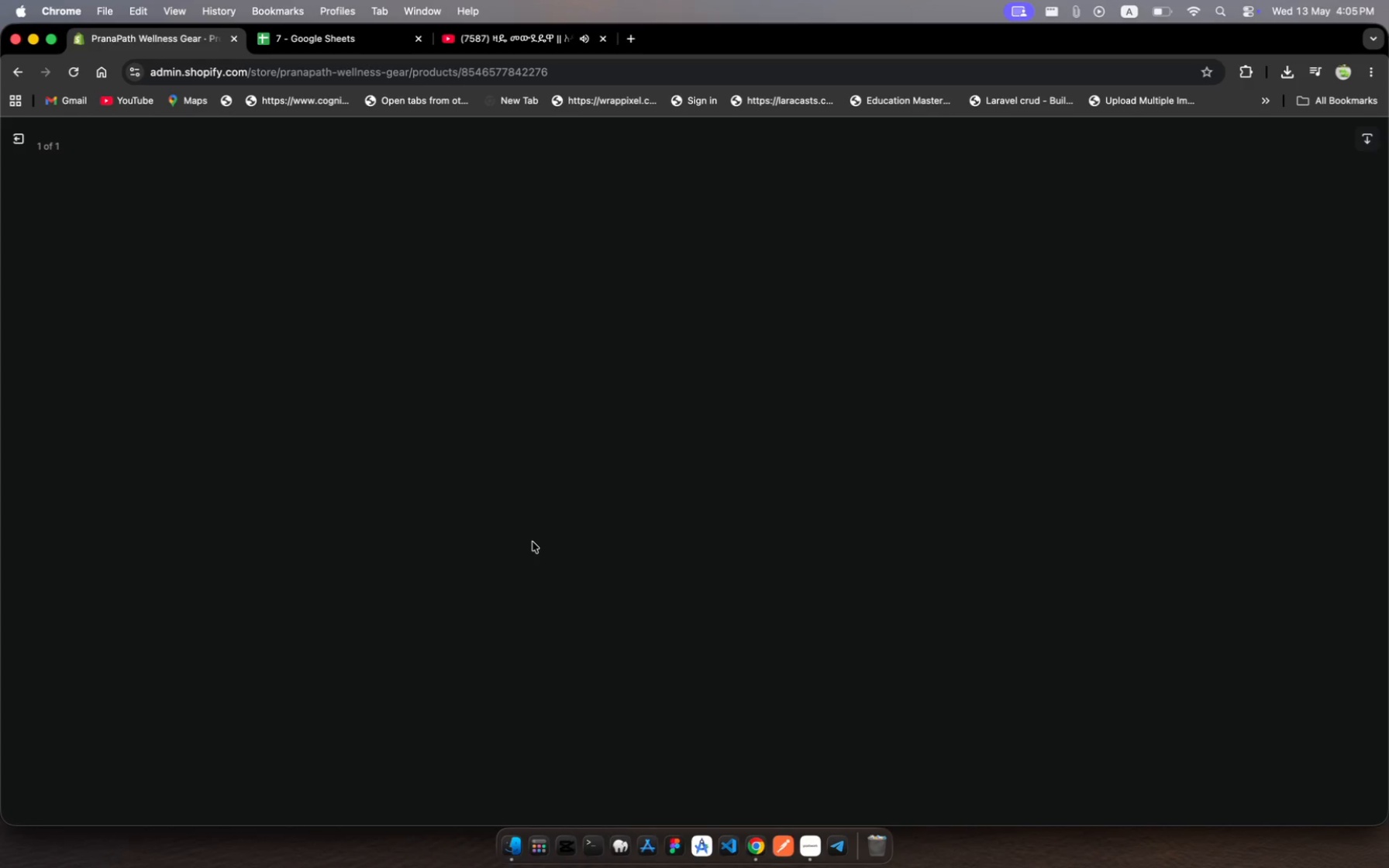 
left_click([1147, 322])
 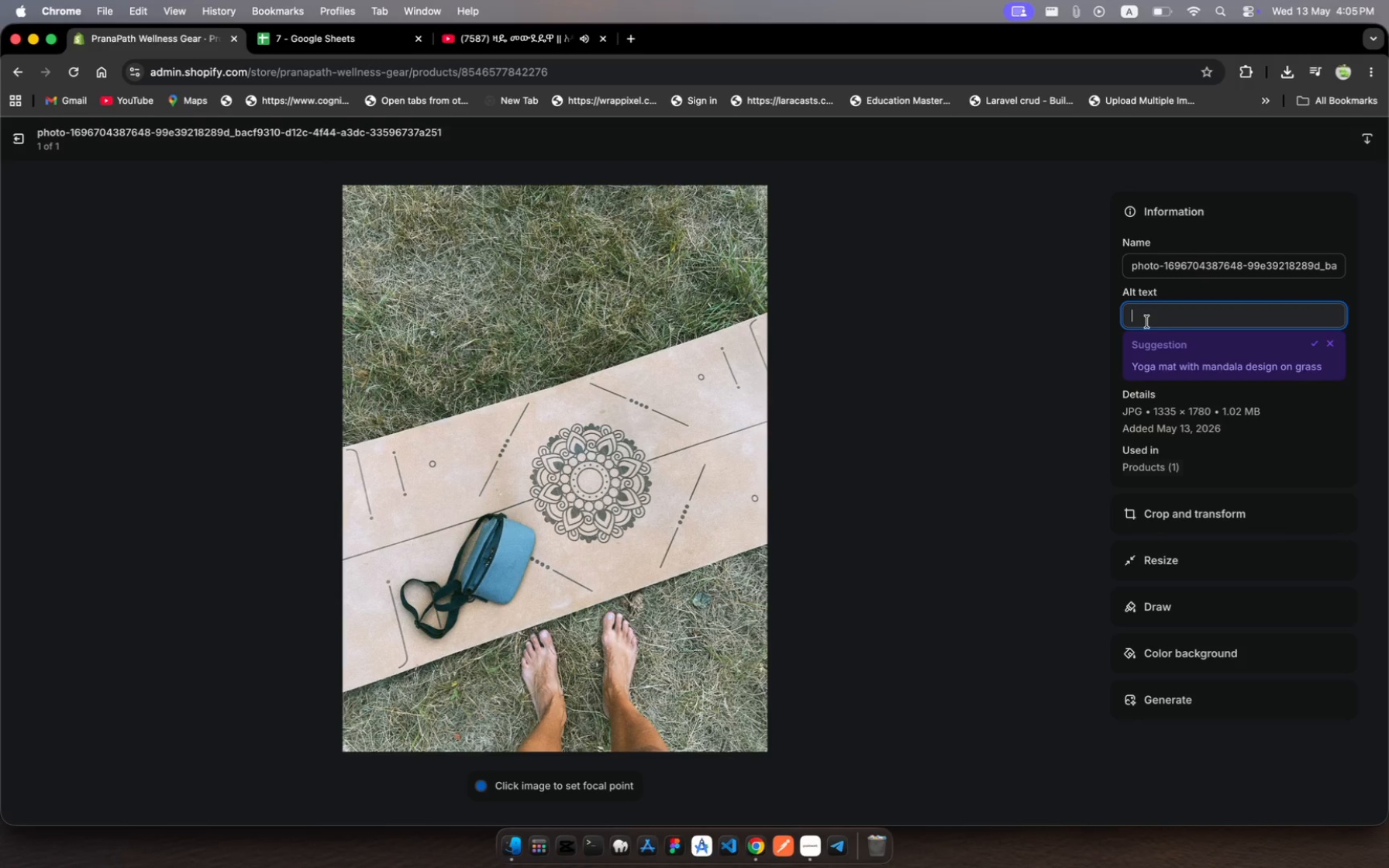 
key(Meta+V)
 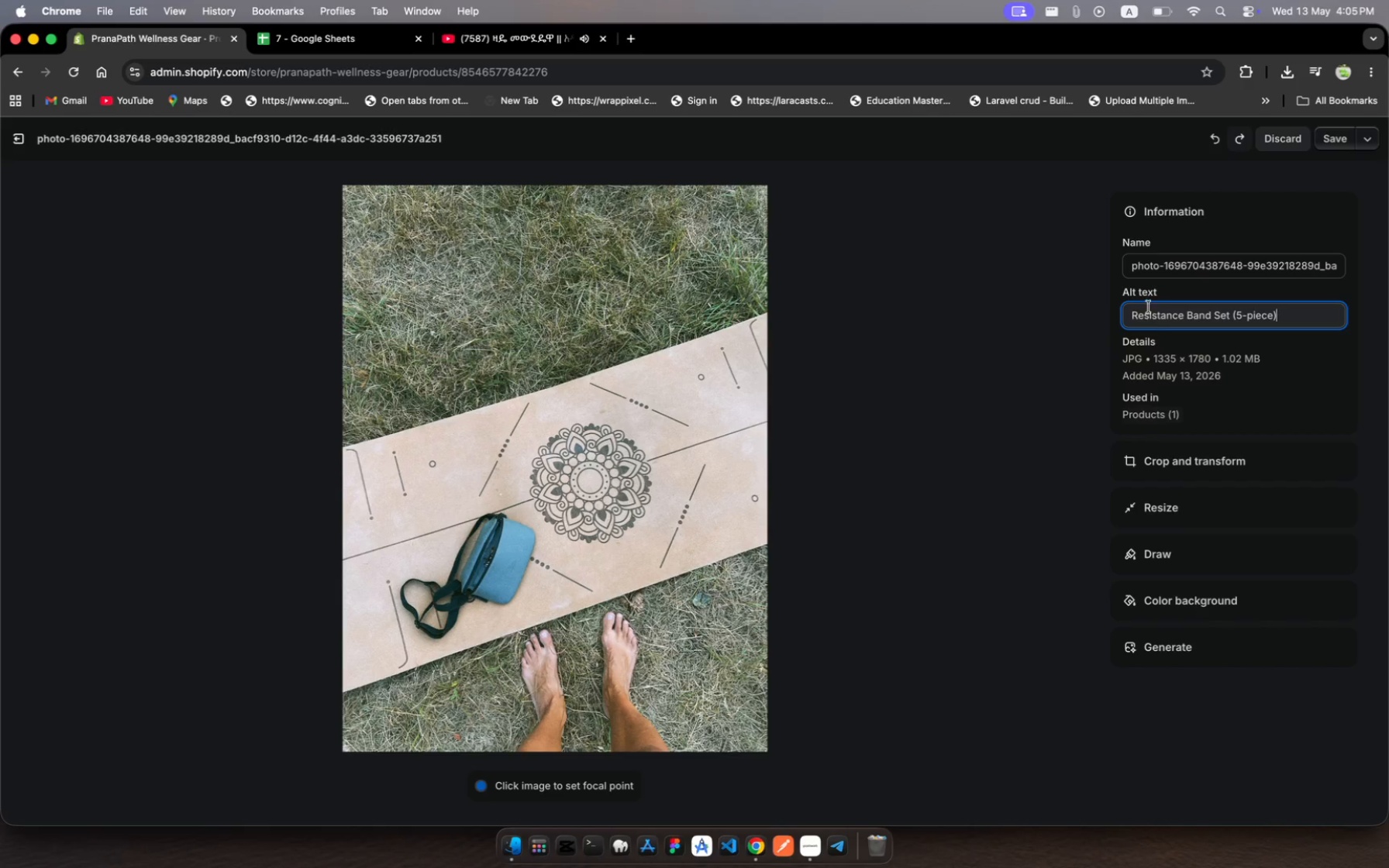 
wait(5.29)
 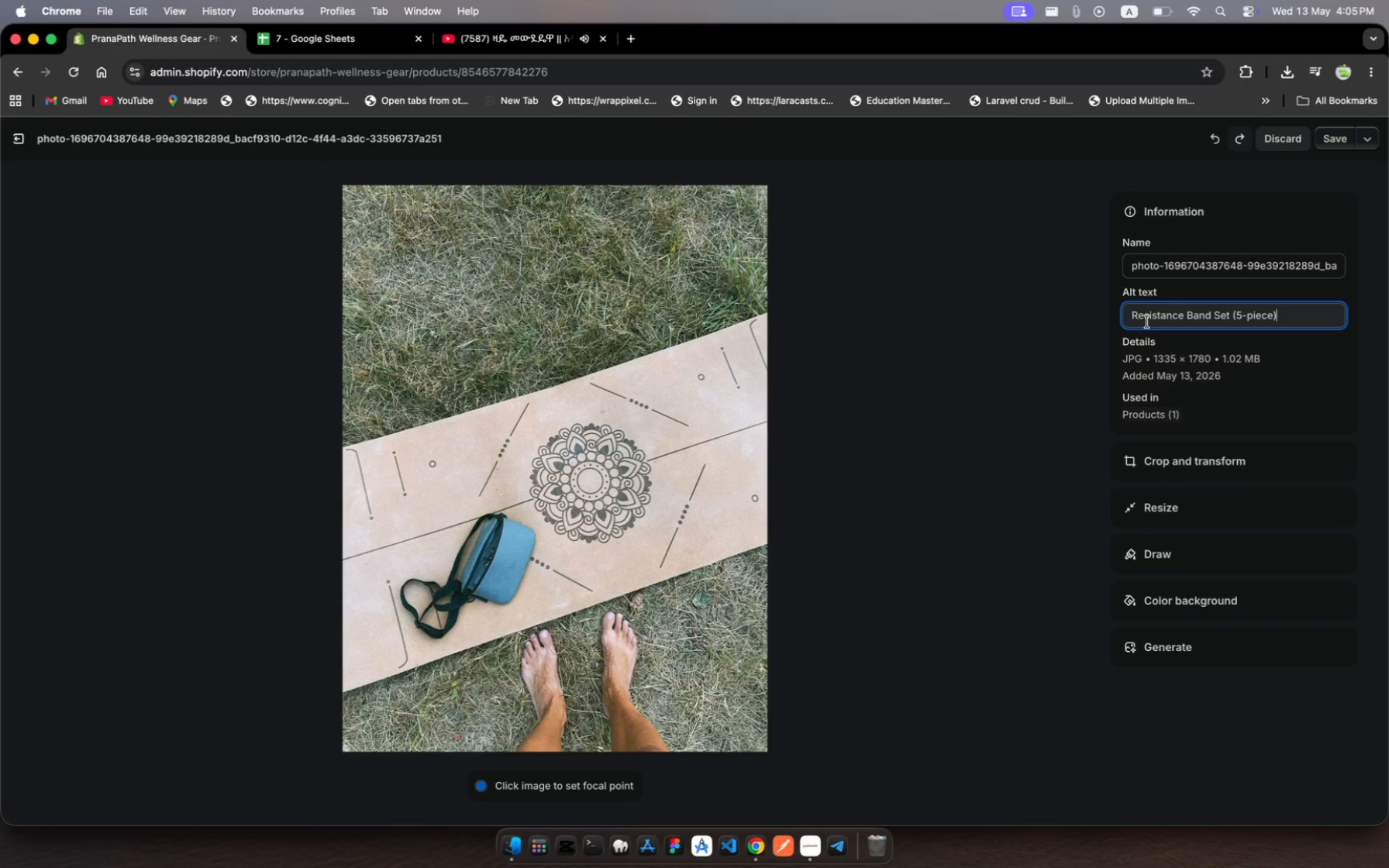 
left_click([1339, 140])
 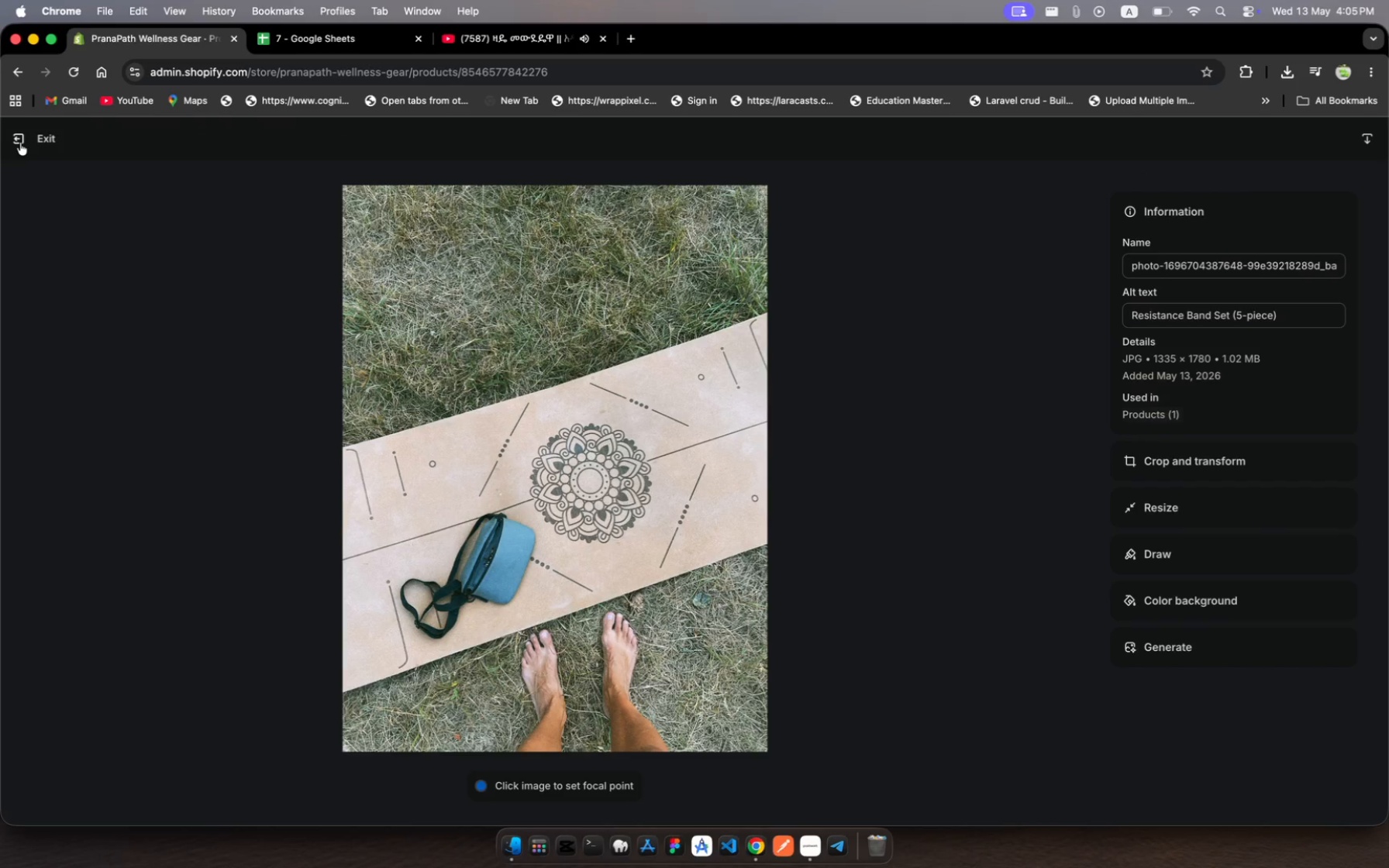 
wait(6.18)
 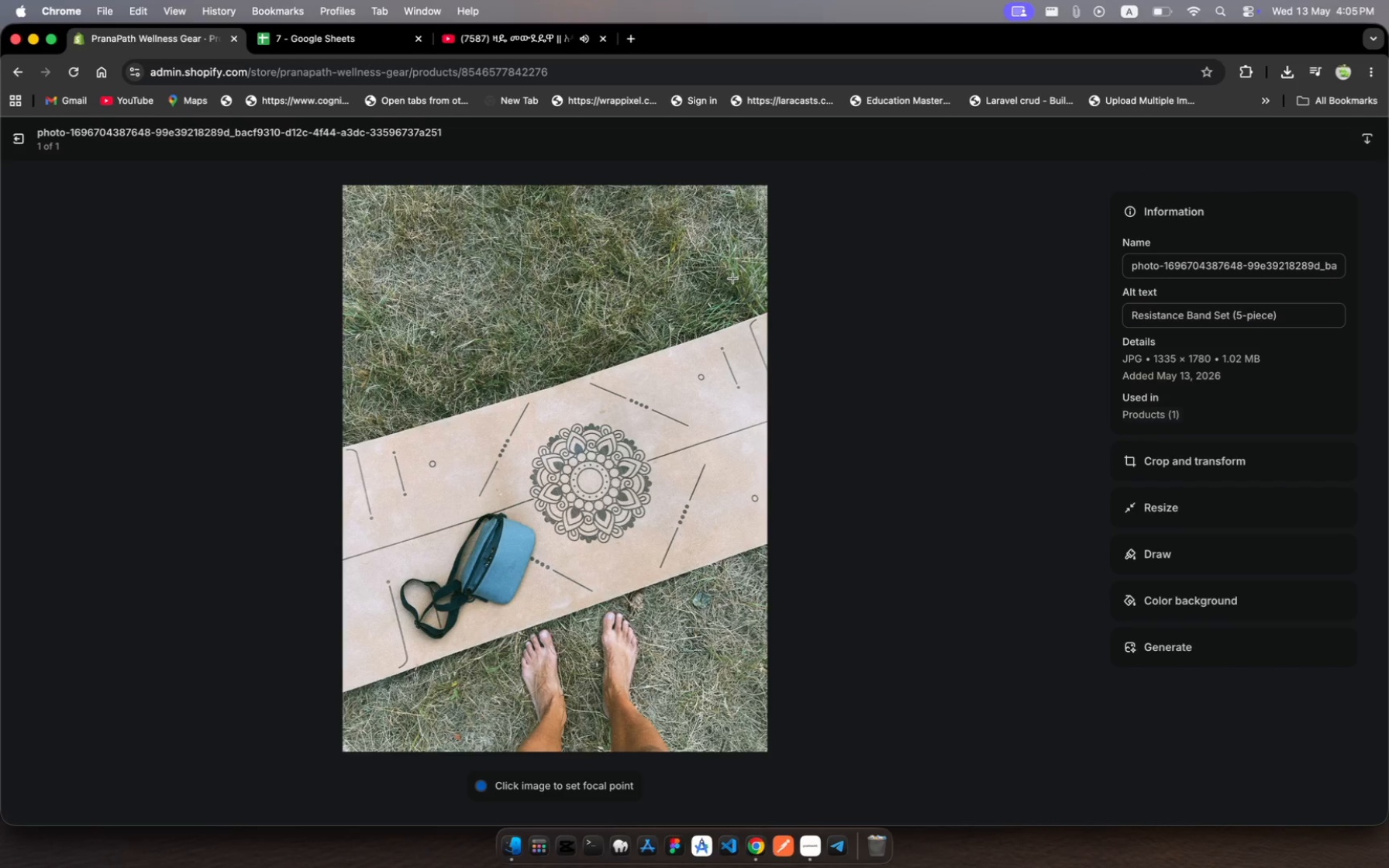 
left_click([20, 143])
 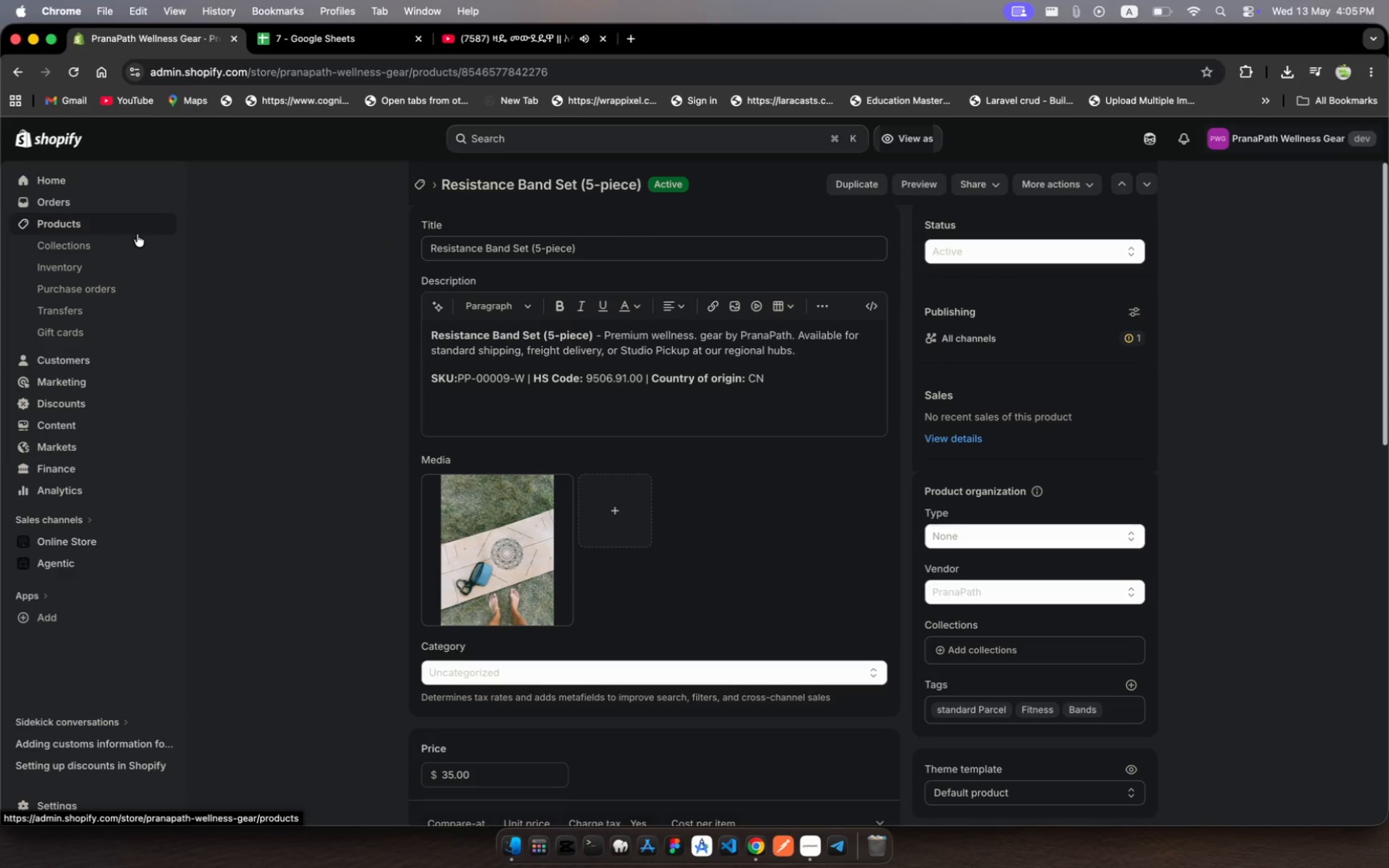 
wait(16.3)
 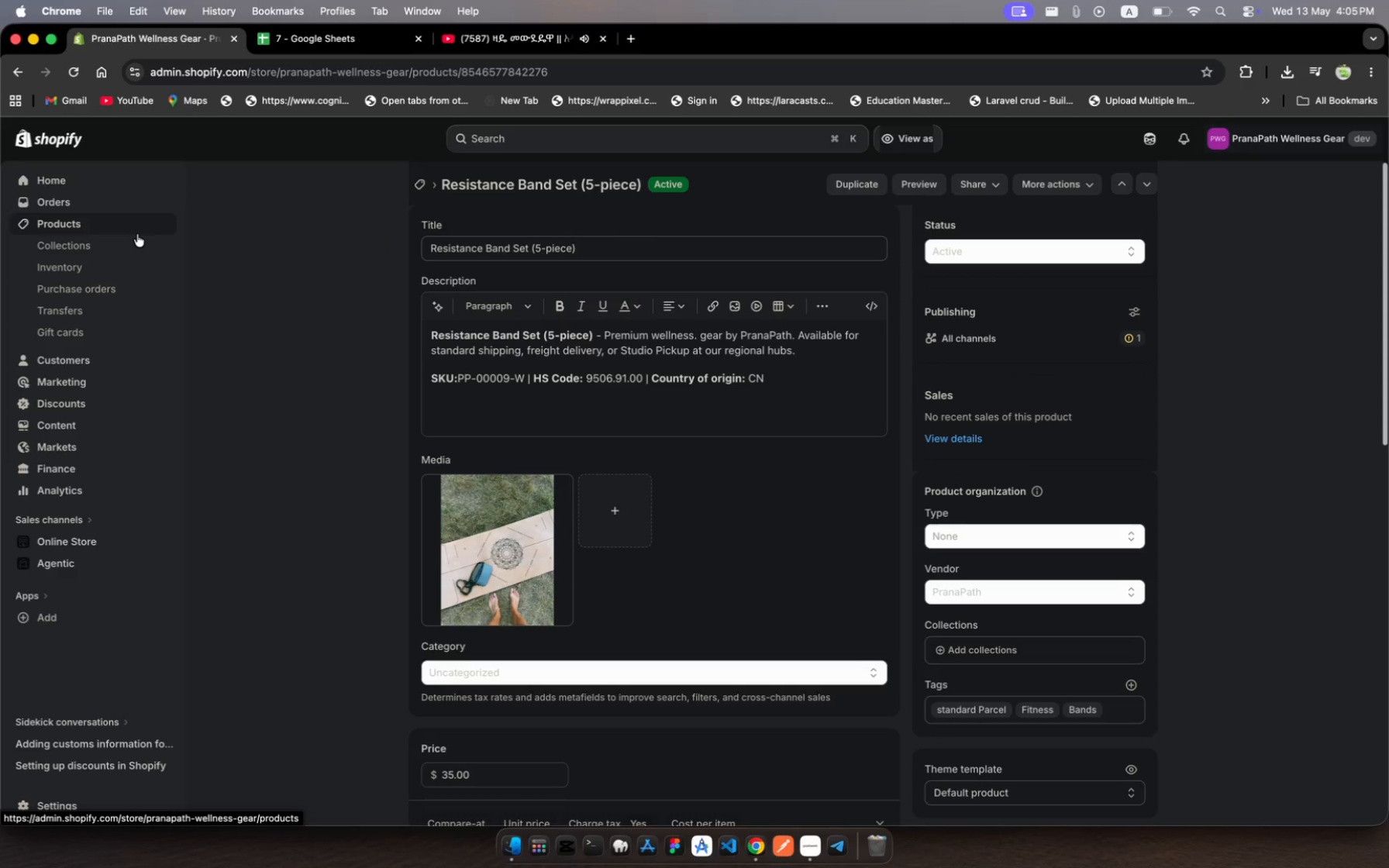 
left_click([99, 222])
 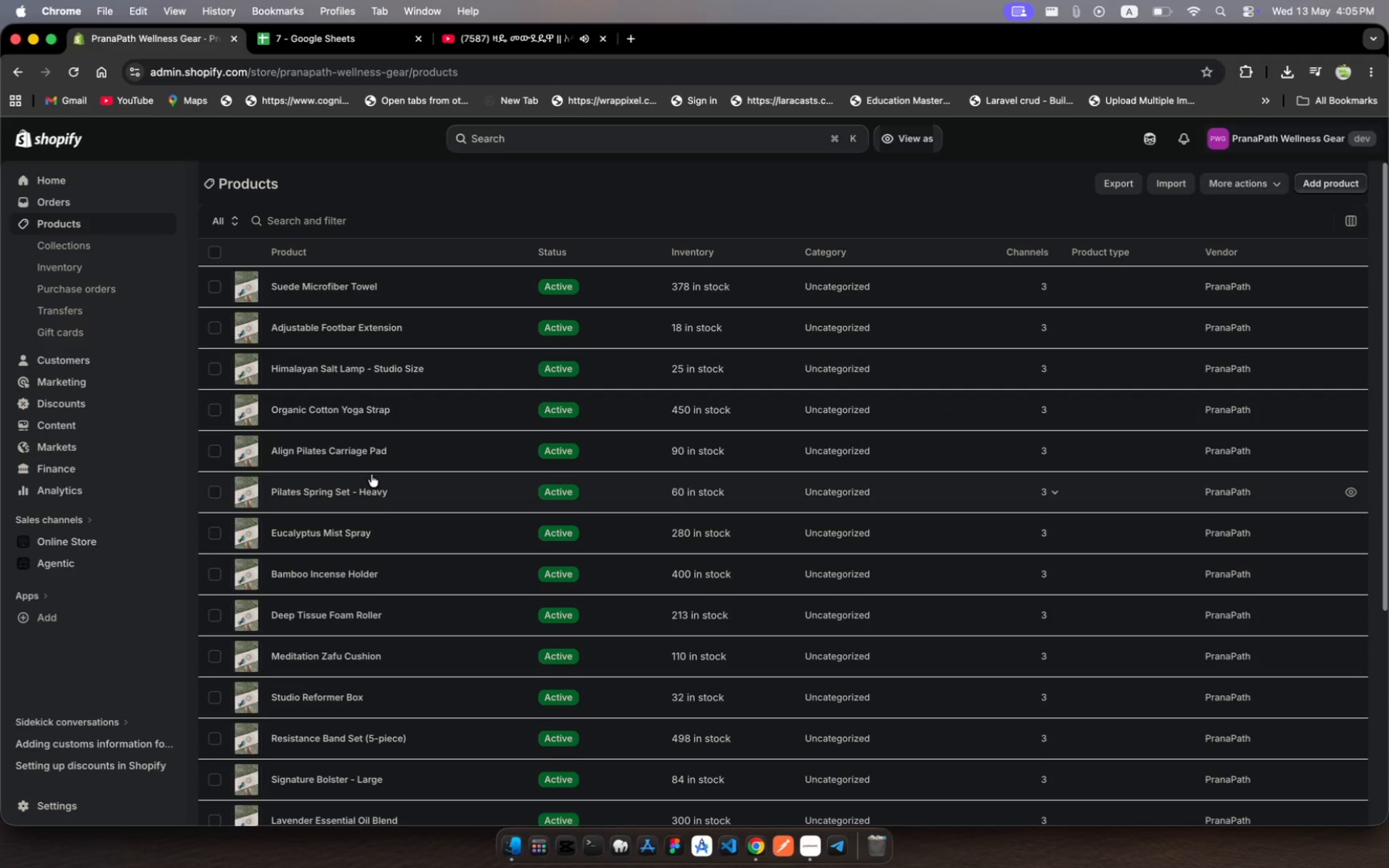 
wait(6.14)
 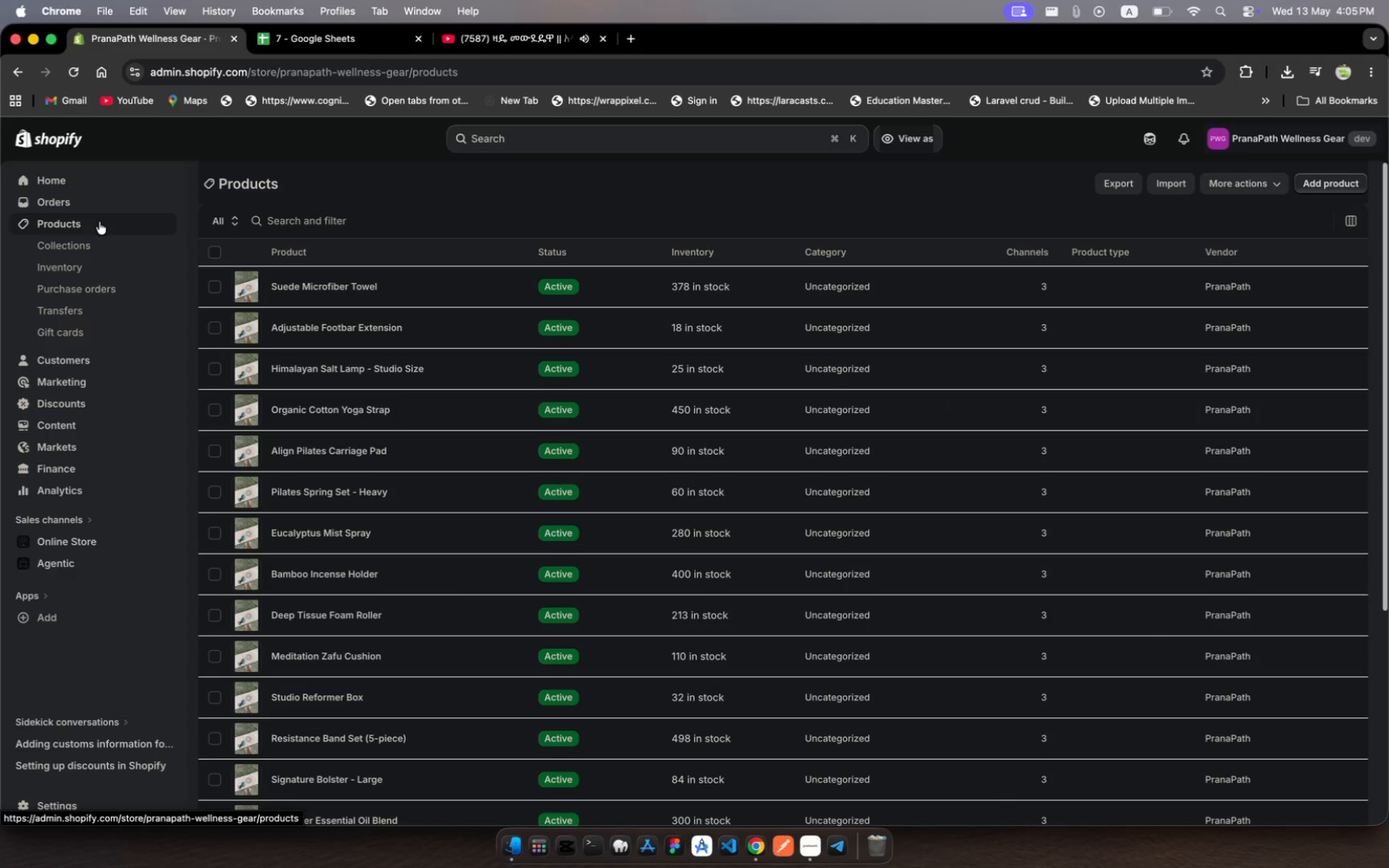 
scroll: coordinate [427, 612], scroll_direction: down, amount: 29.0
 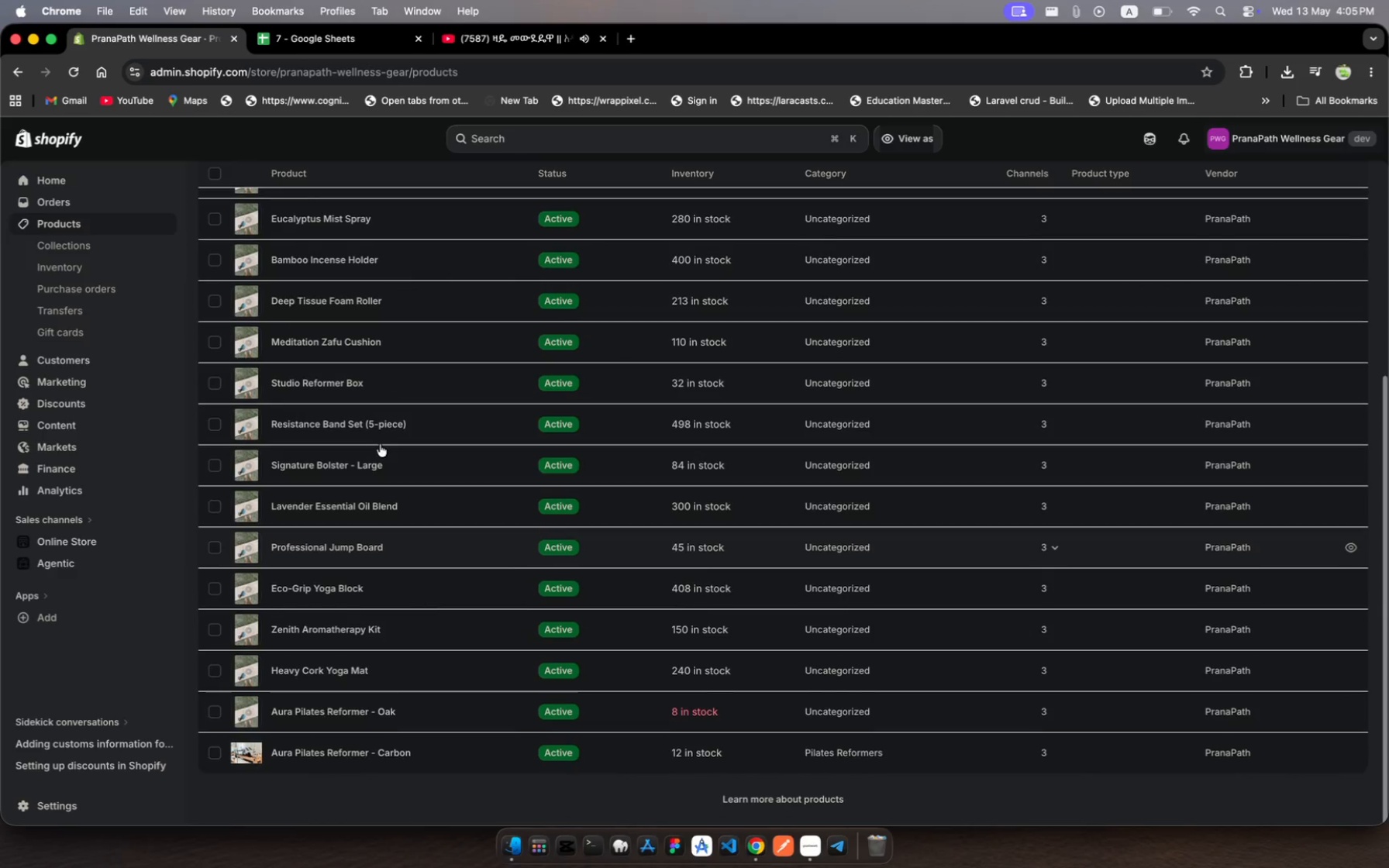 
left_click([397, 468])
 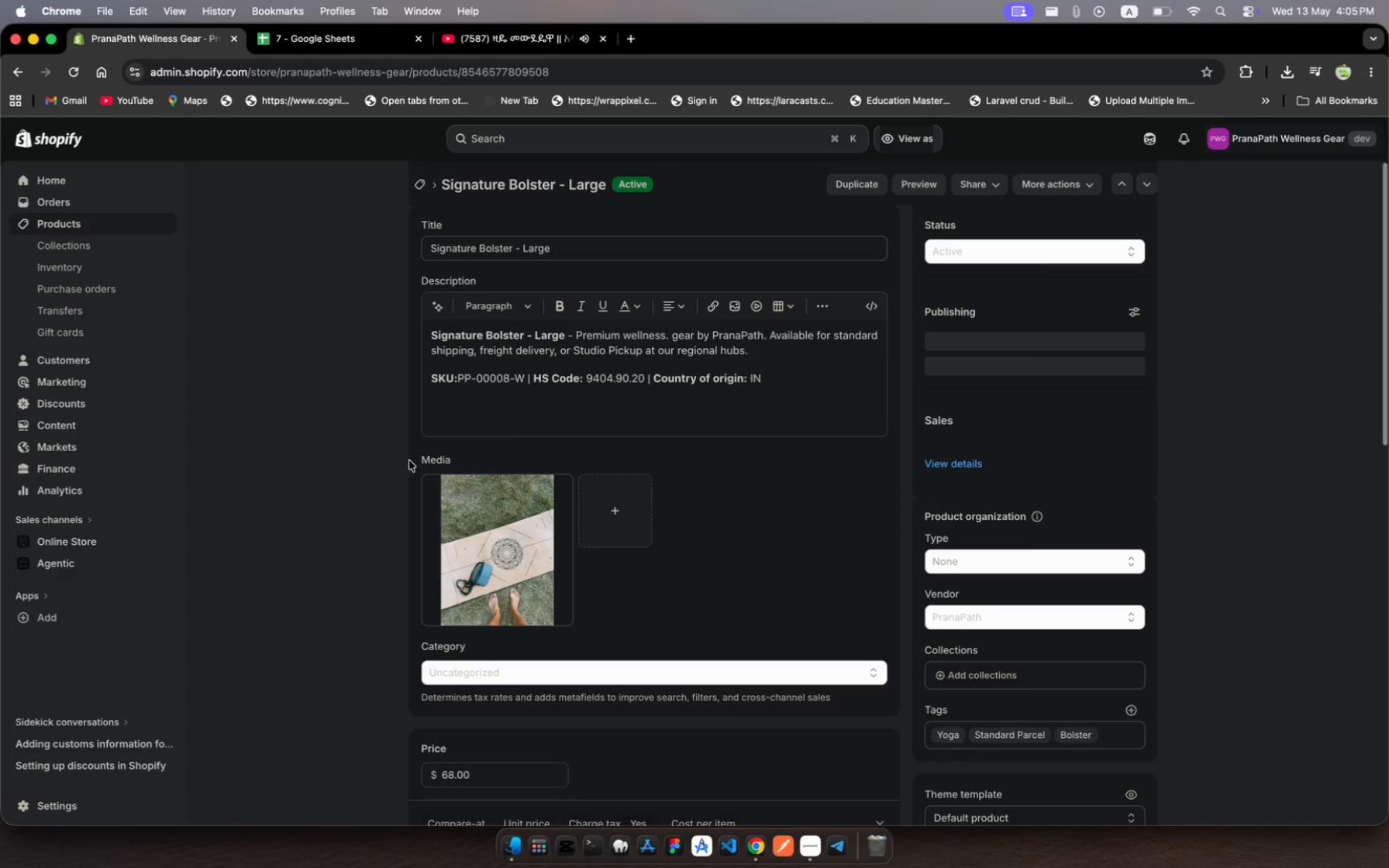 
scroll: coordinate [778, 506], scroll_direction: up, amount: 38.0
 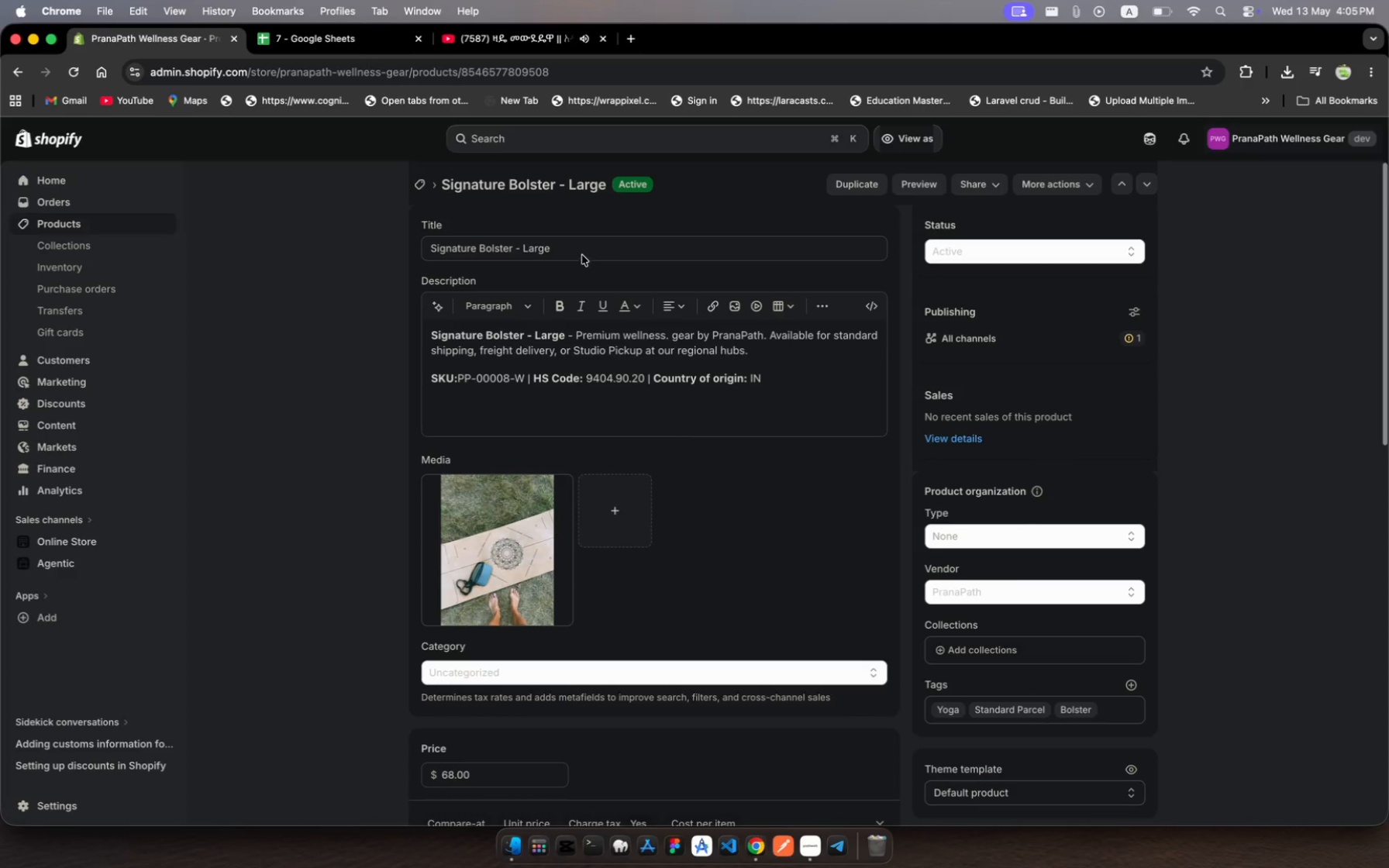 
left_click([580, 251])
 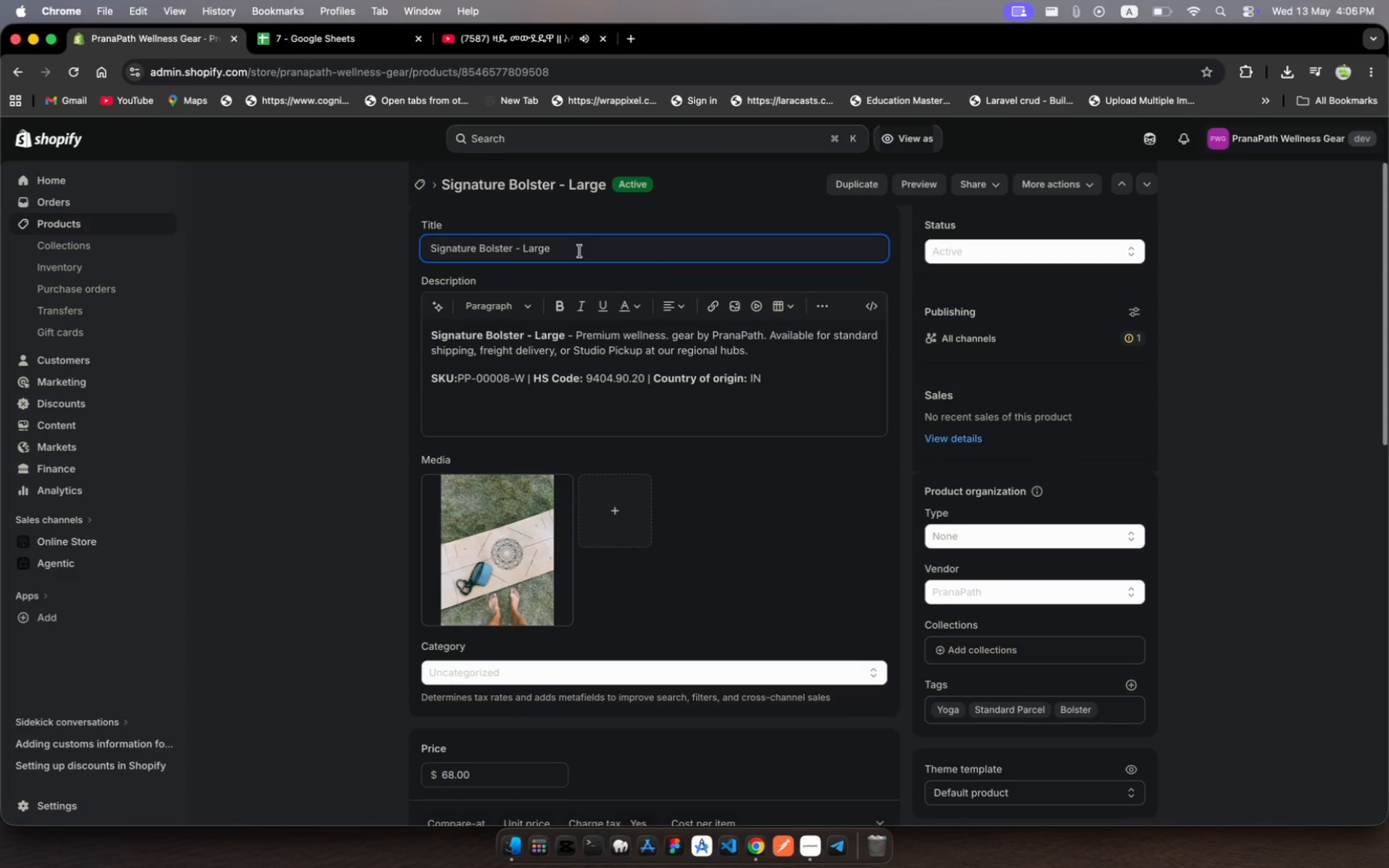 
key(Meta+A)
 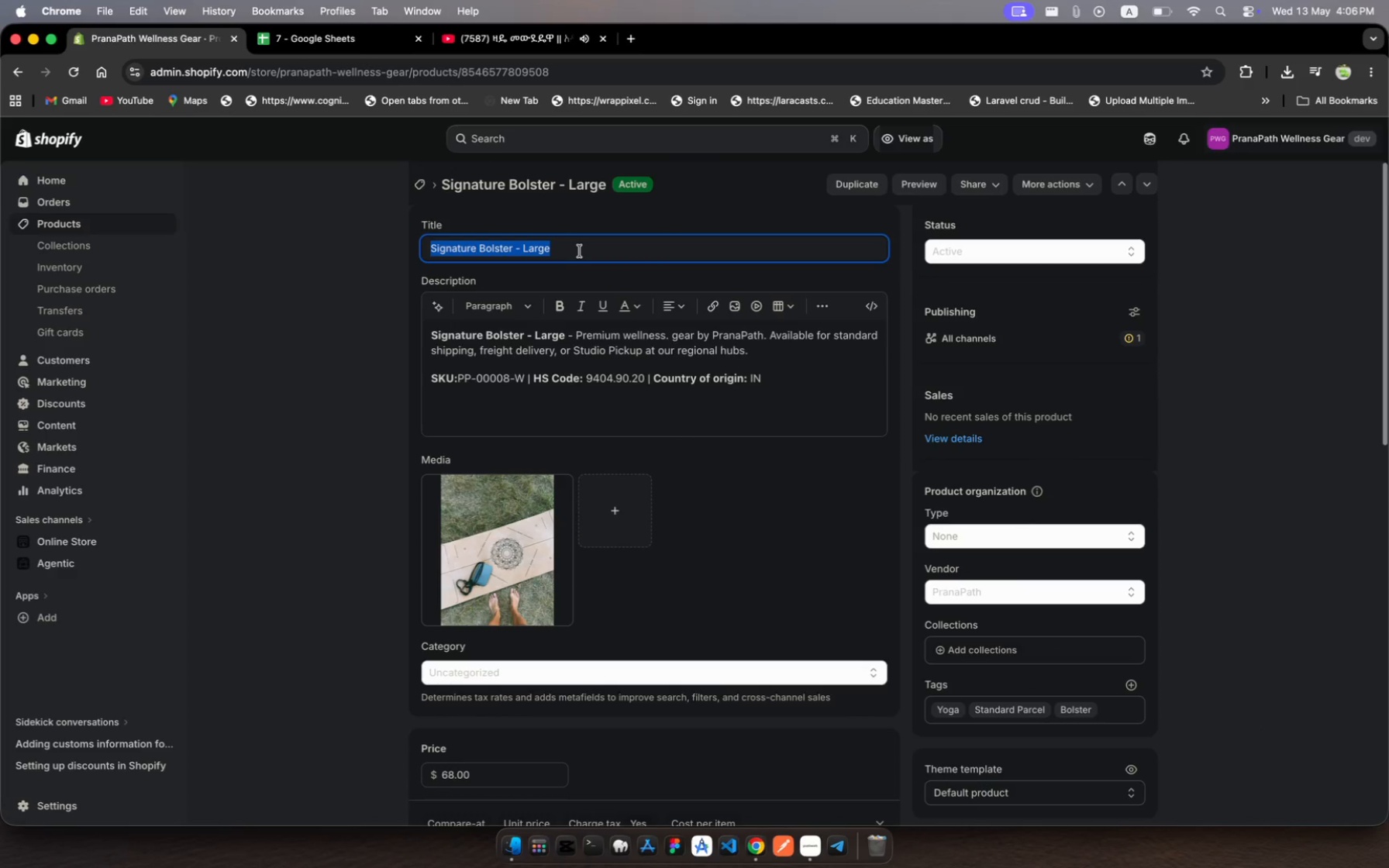 
key(Meta+C)
 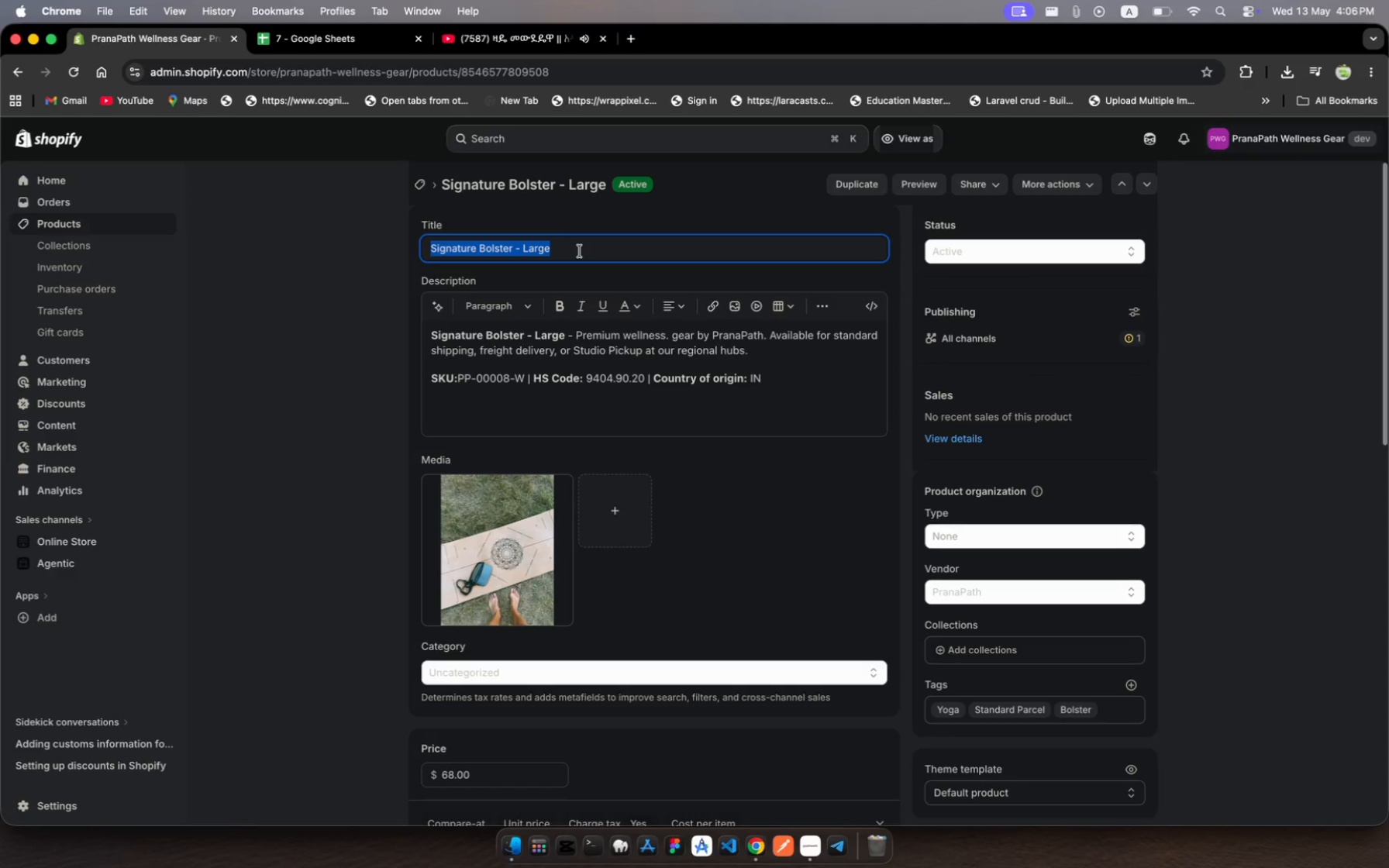 
key(Meta+C)
 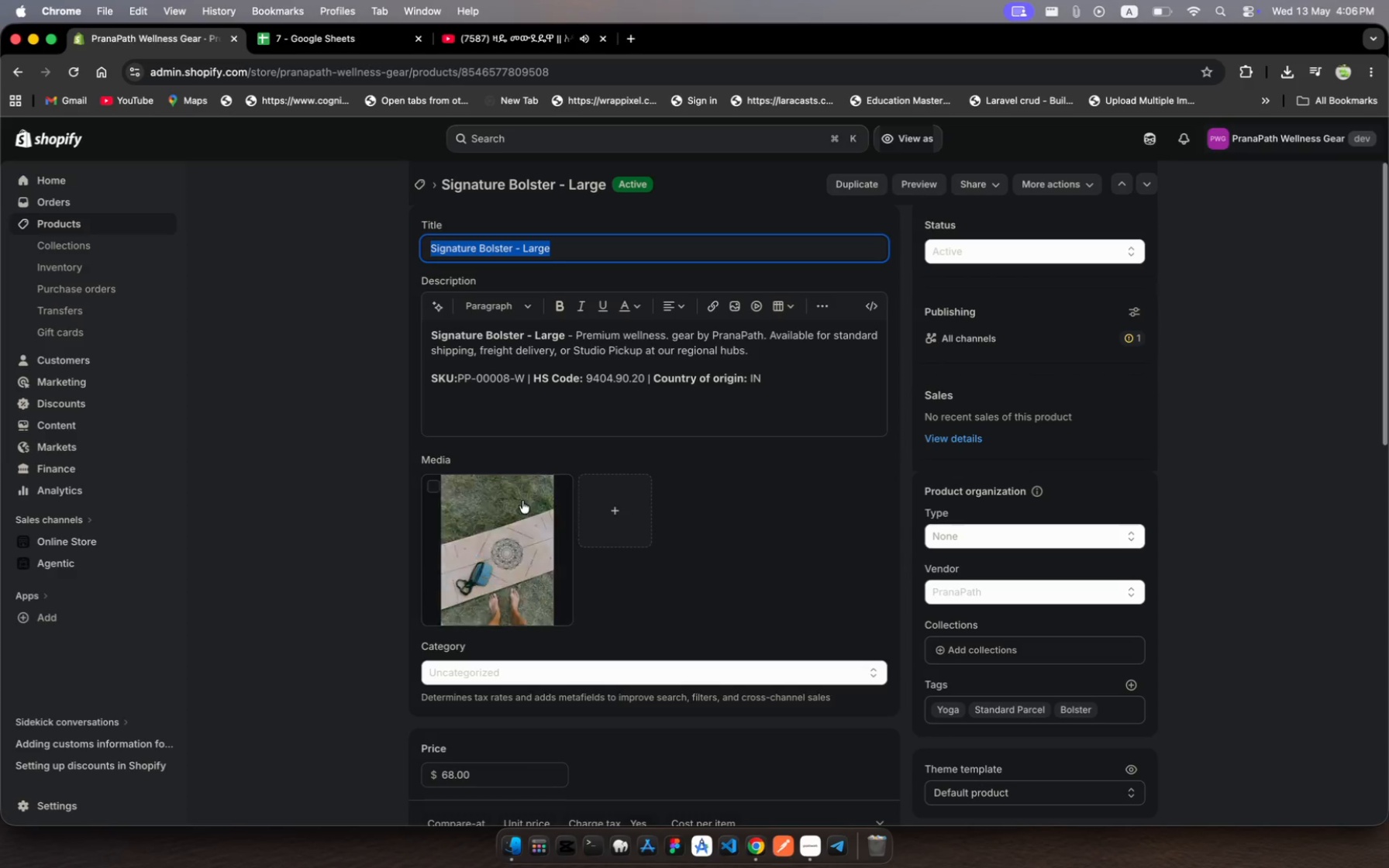 
left_click([523, 531])
 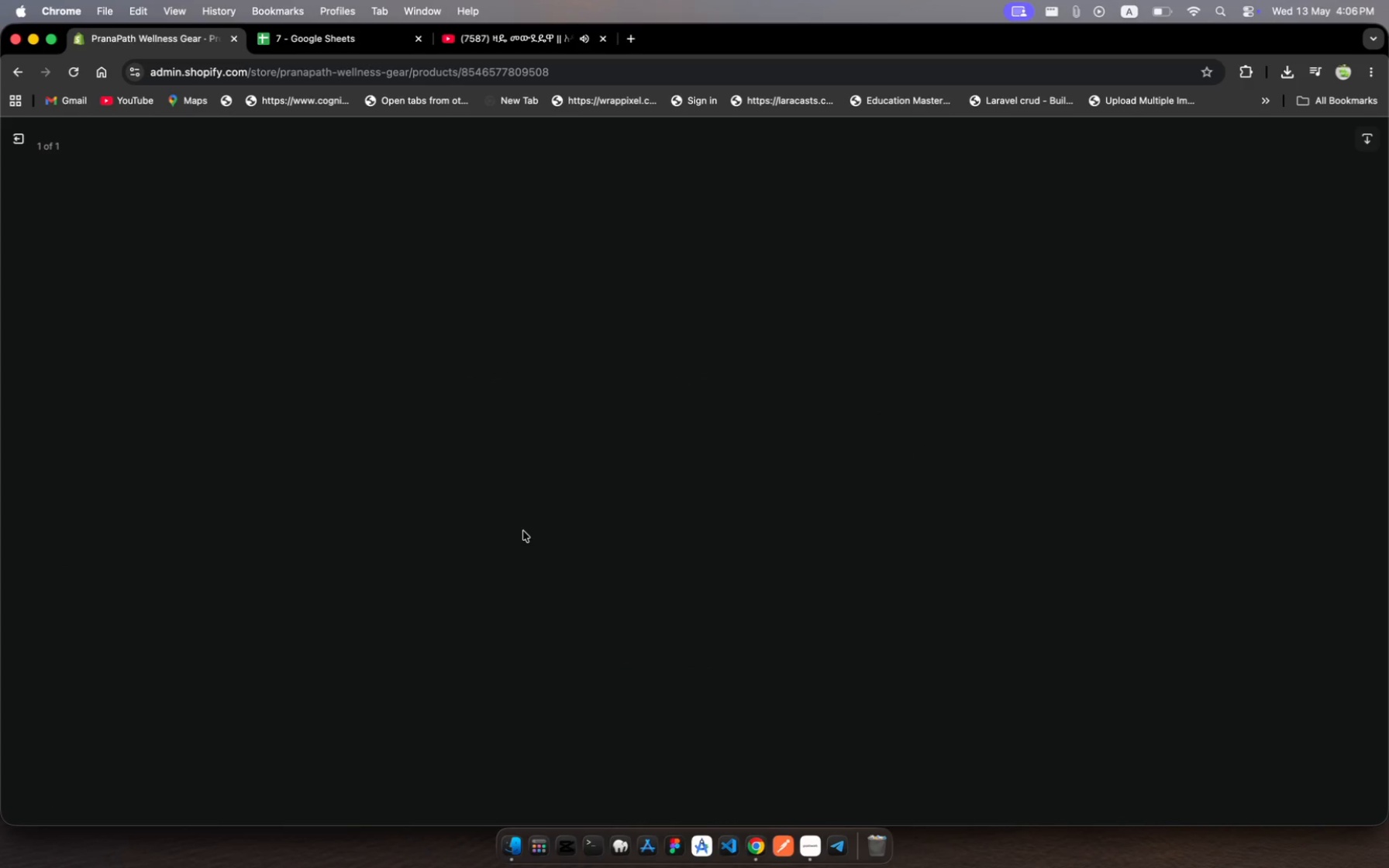 
wait(8.39)
 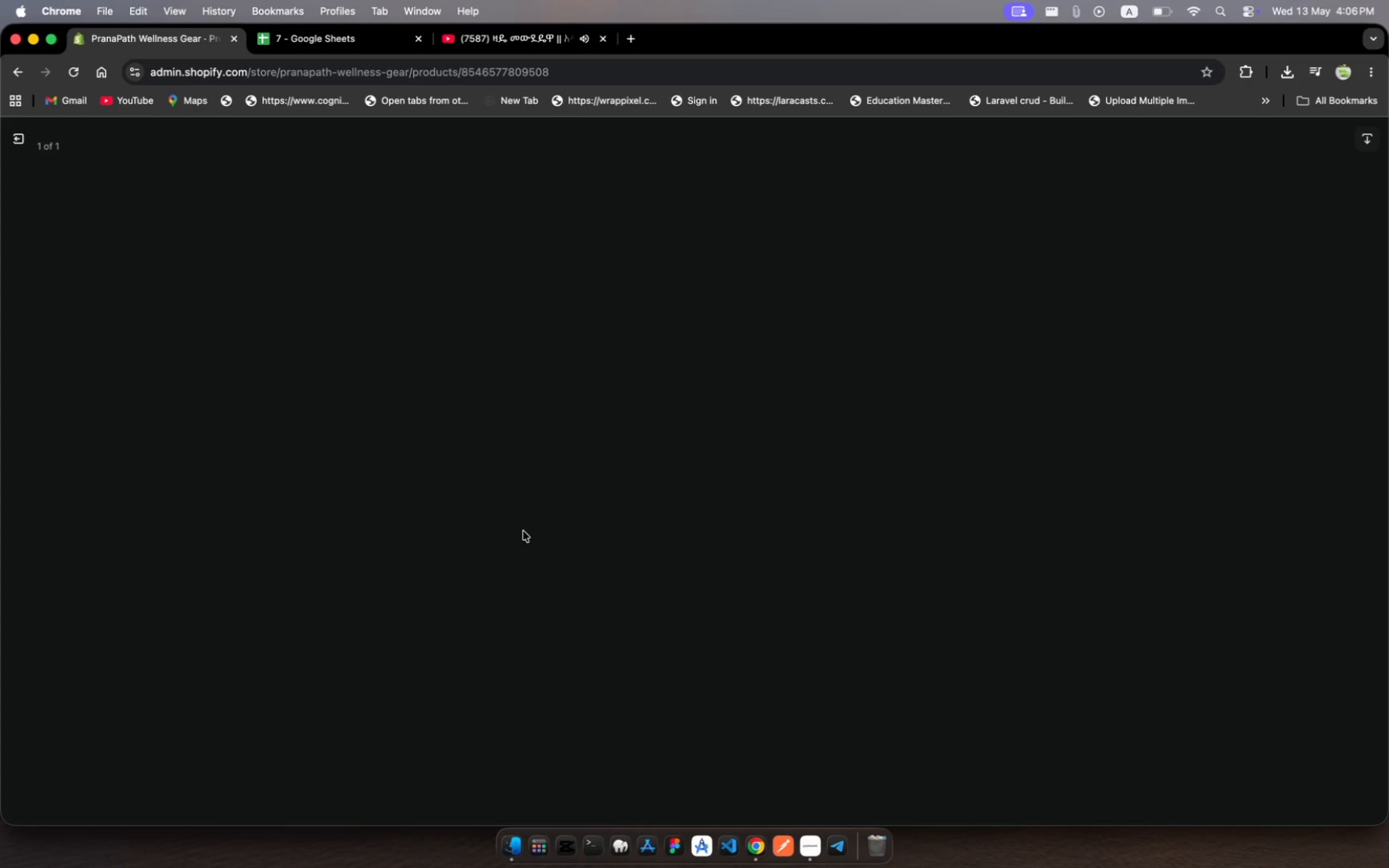 
left_click([1148, 316])
 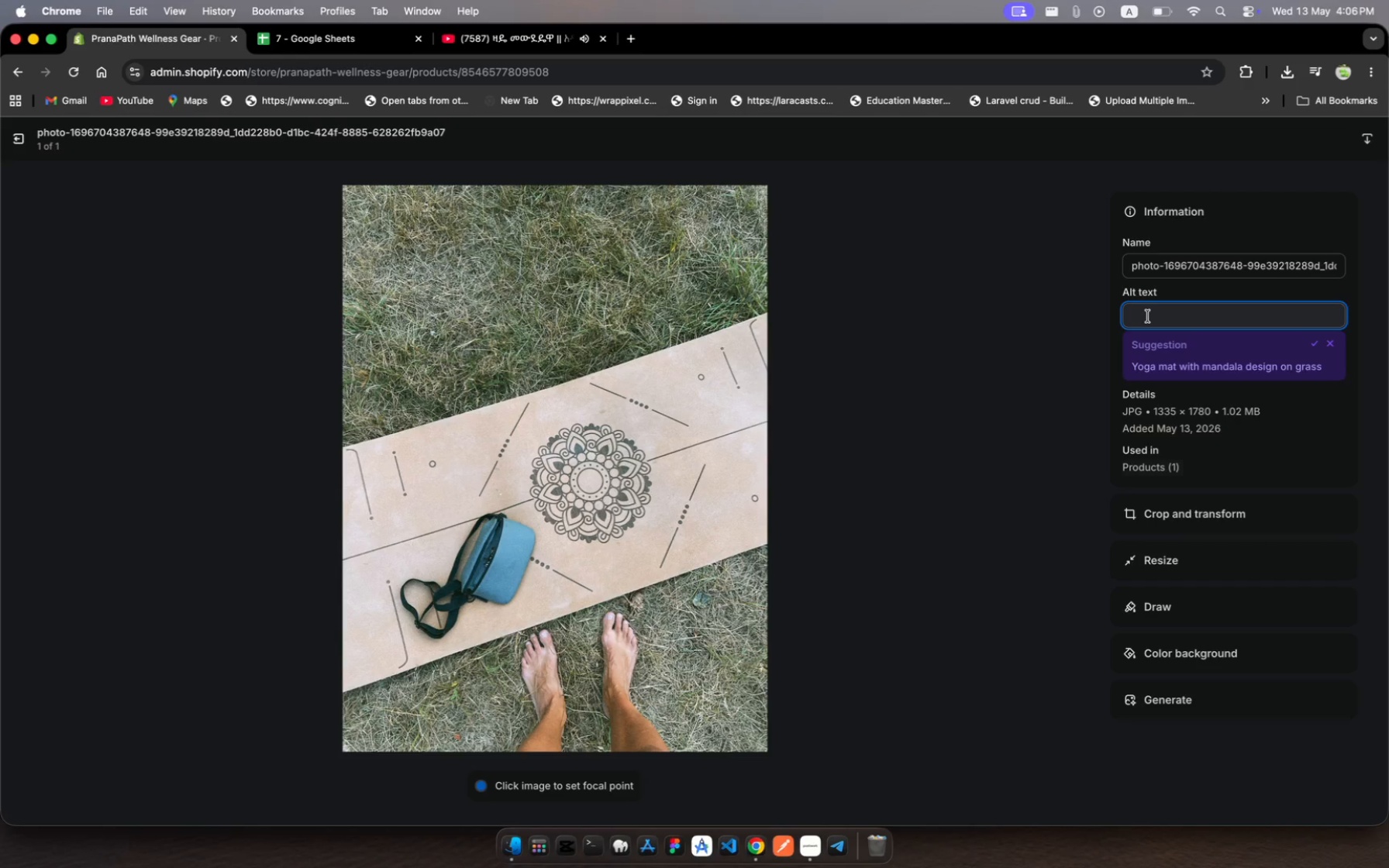 
key(Meta+V)
 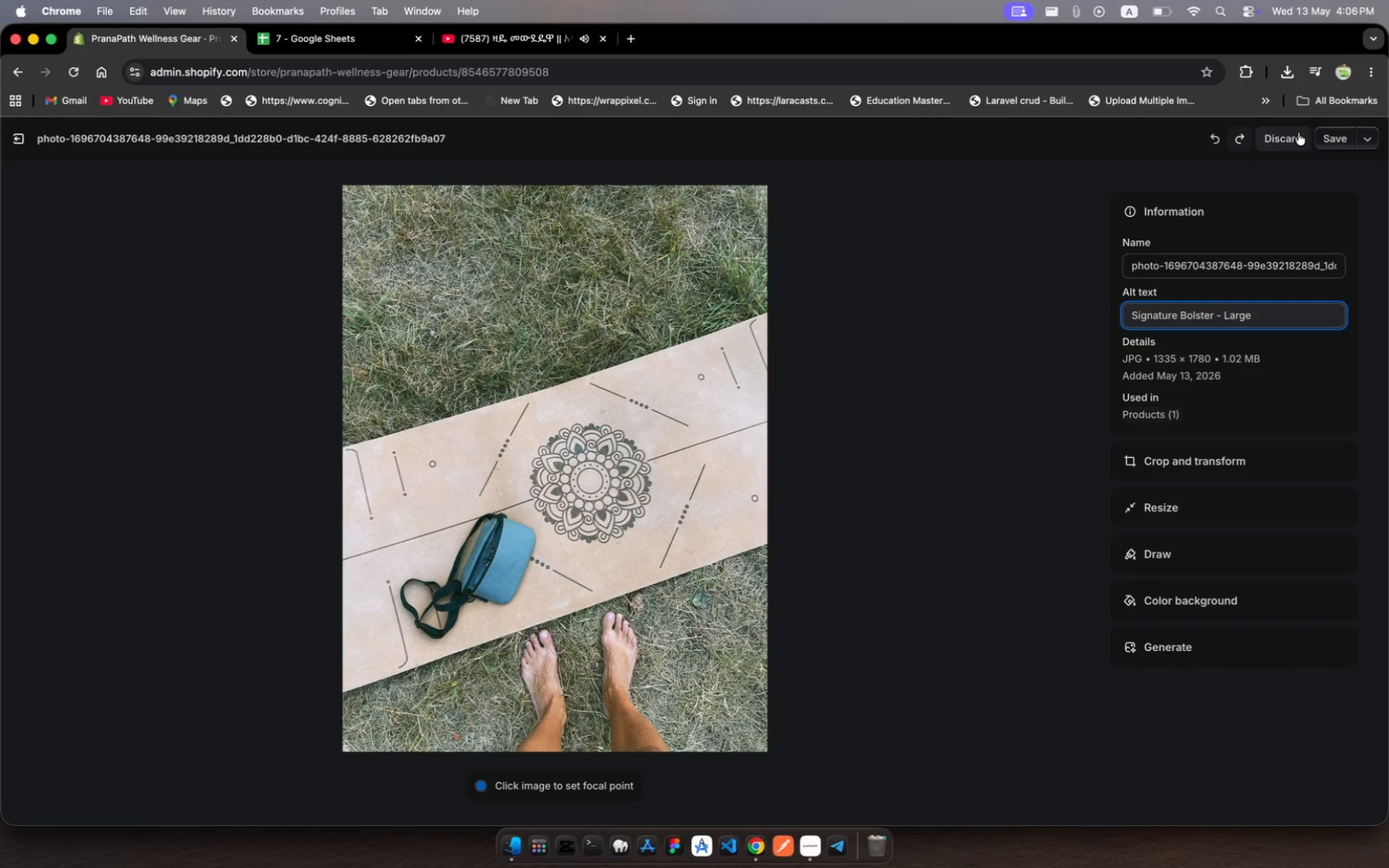 
left_click([1340, 148])
 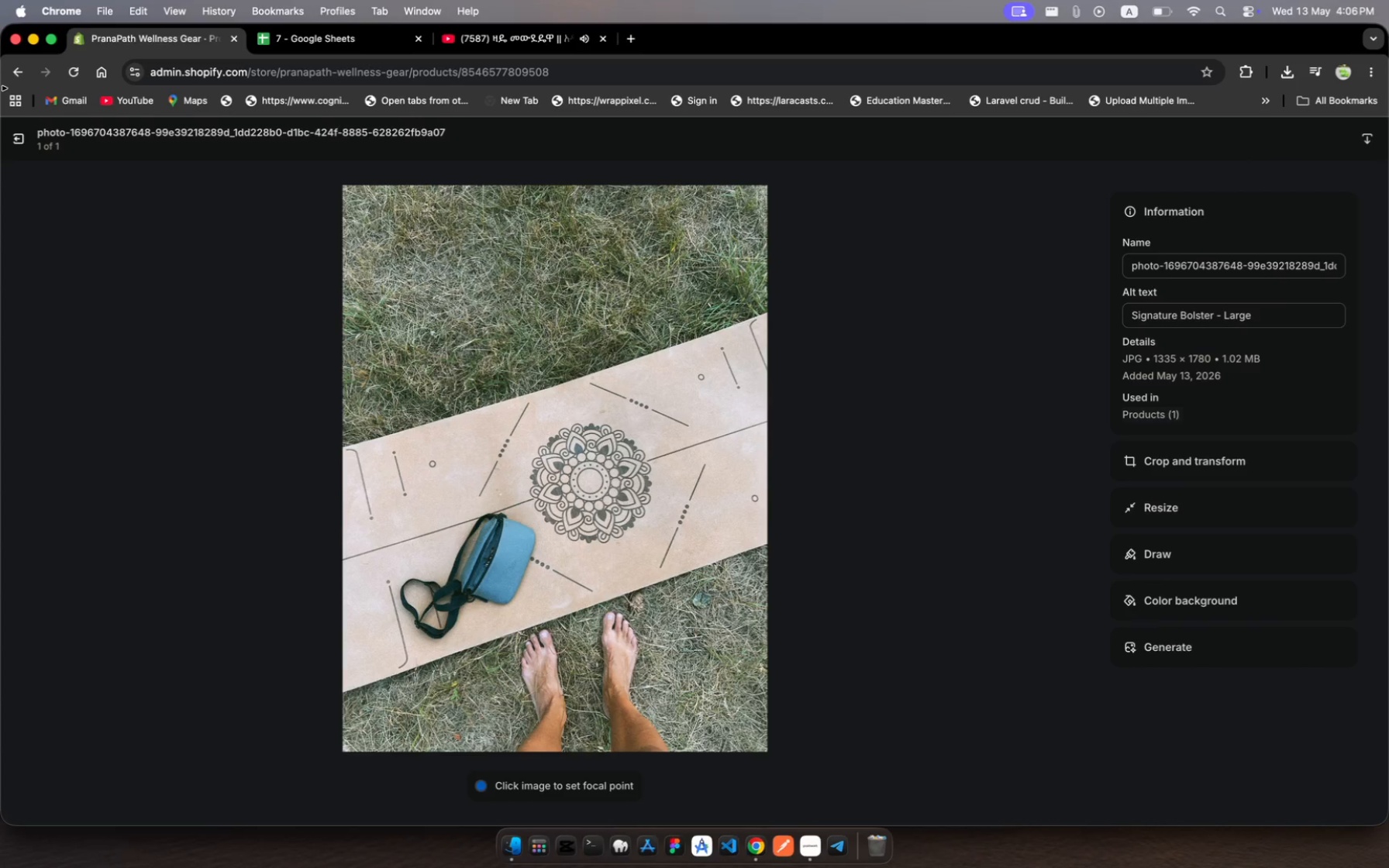 
left_click([22, 138])
 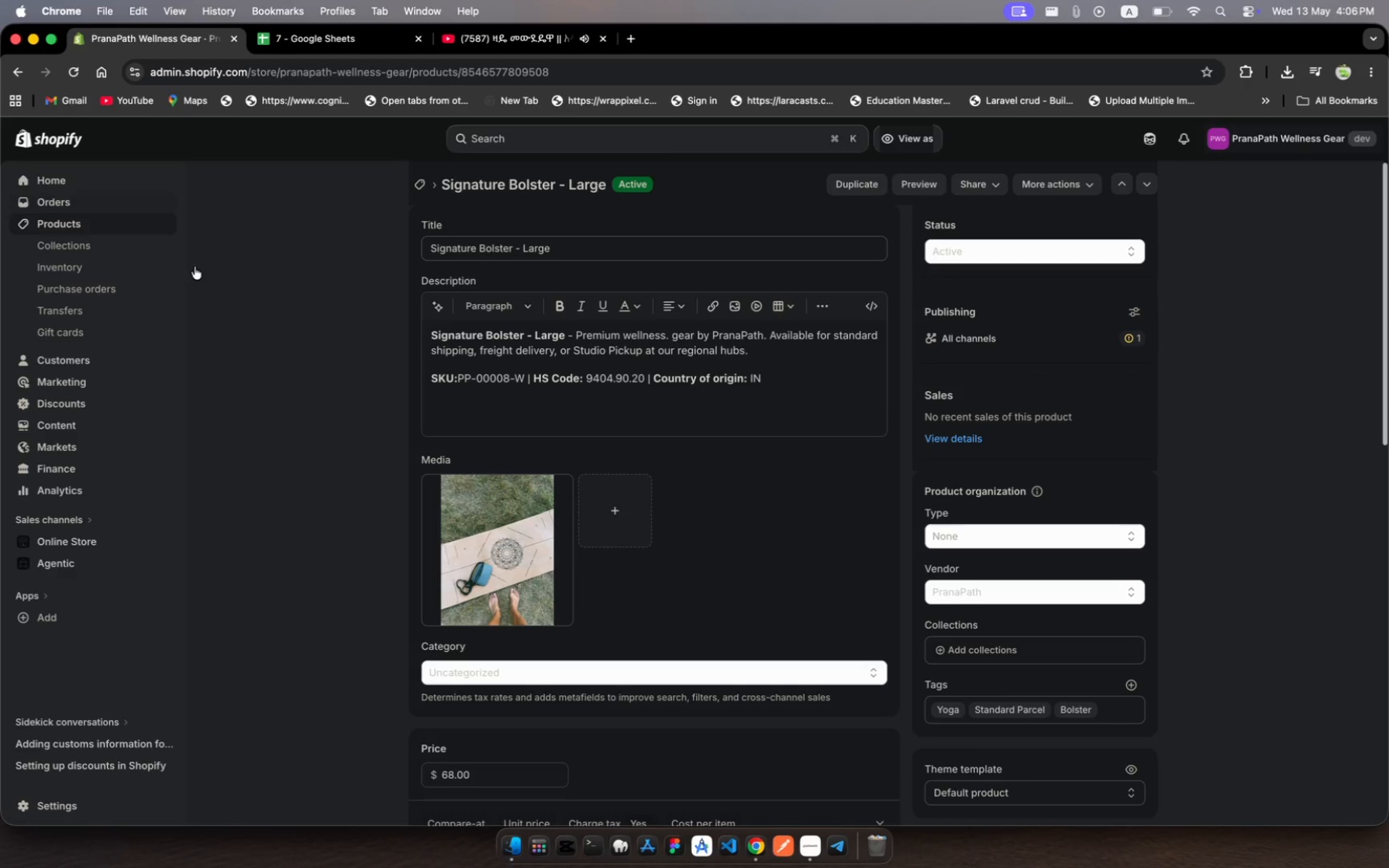 
scroll: coordinate [532, 455], scroll_direction: down, amount: 27.0
 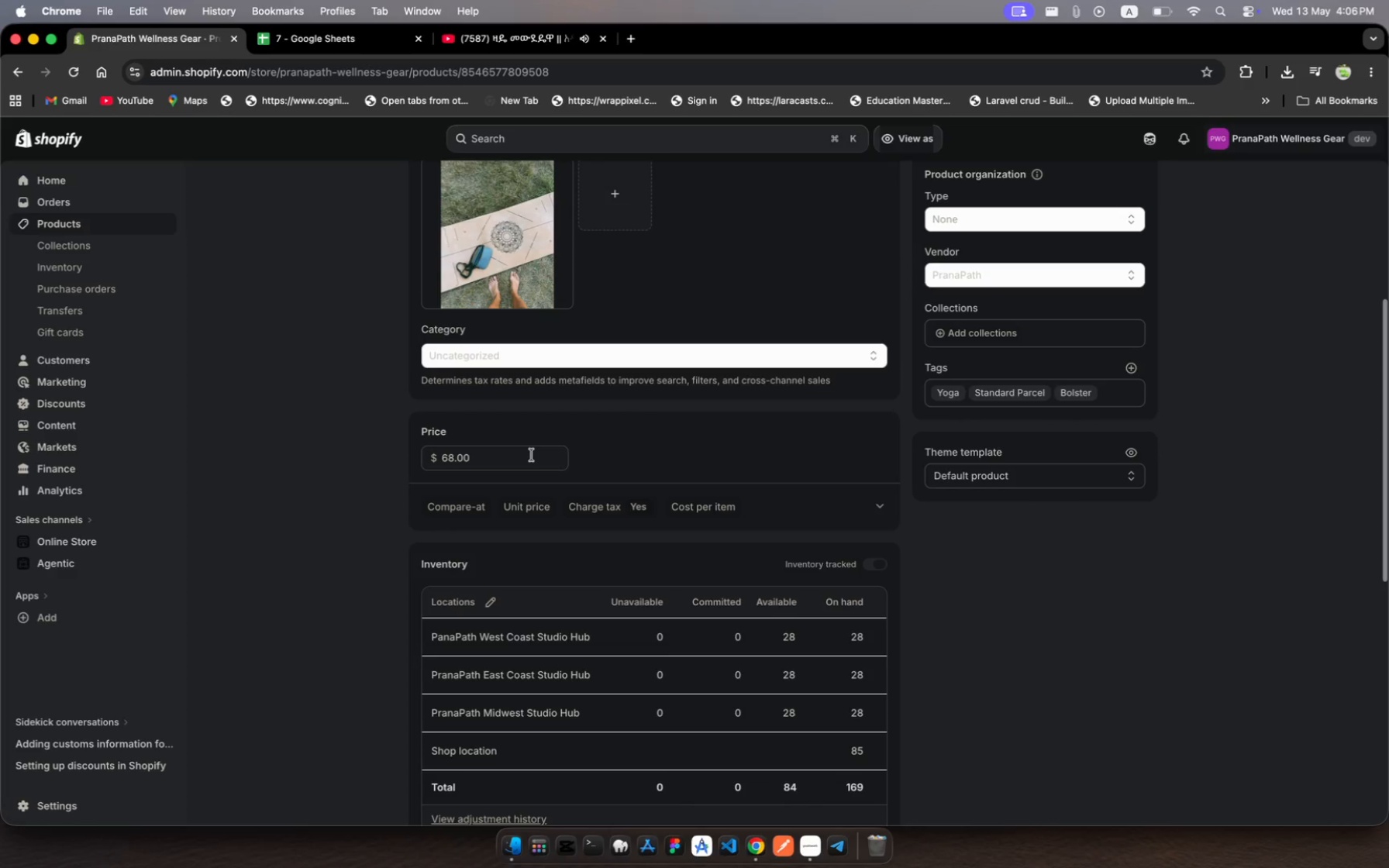 
wait(9.71)
 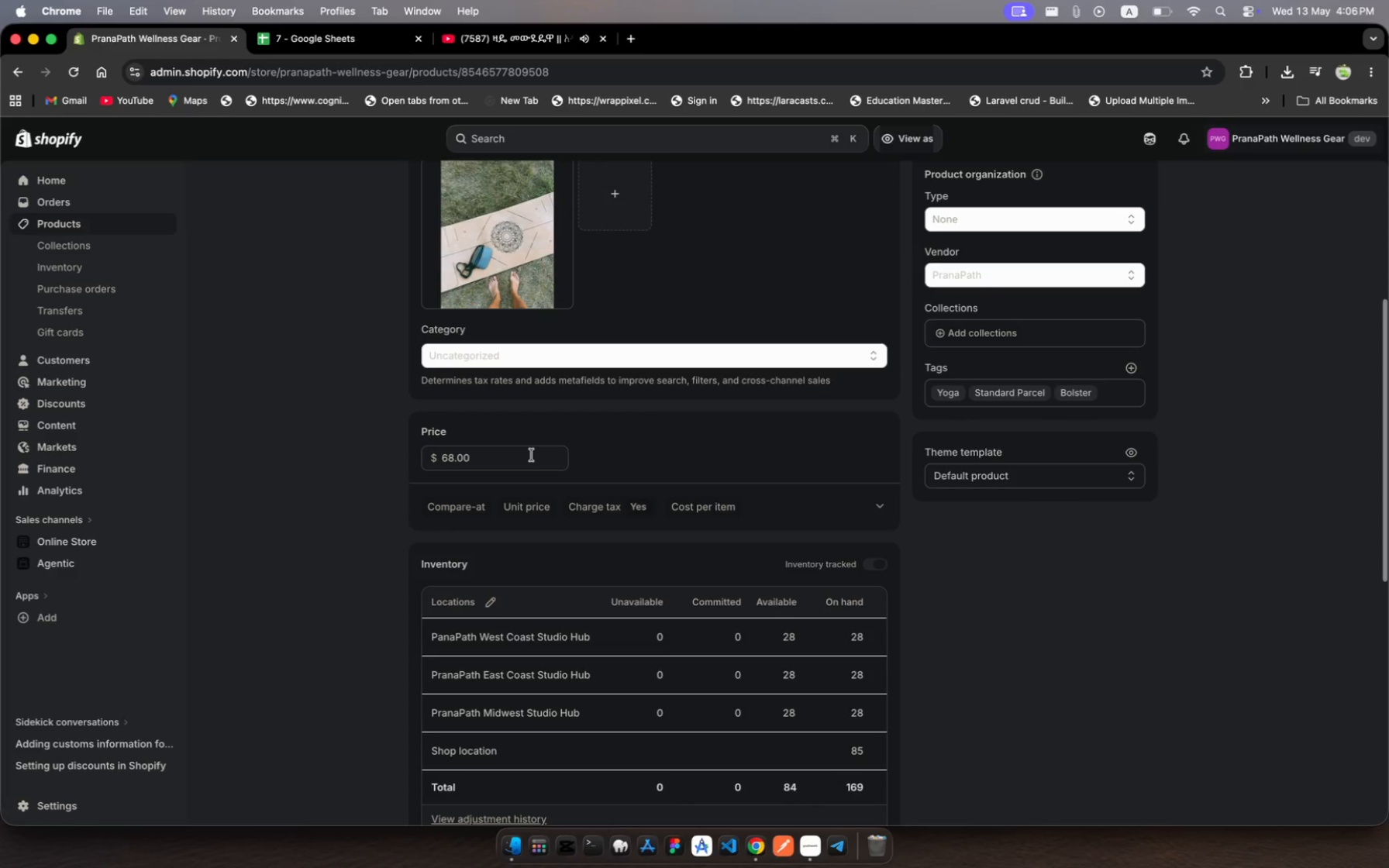 
scroll: coordinate [477, 289], scroll_direction: up, amount: 364.0
 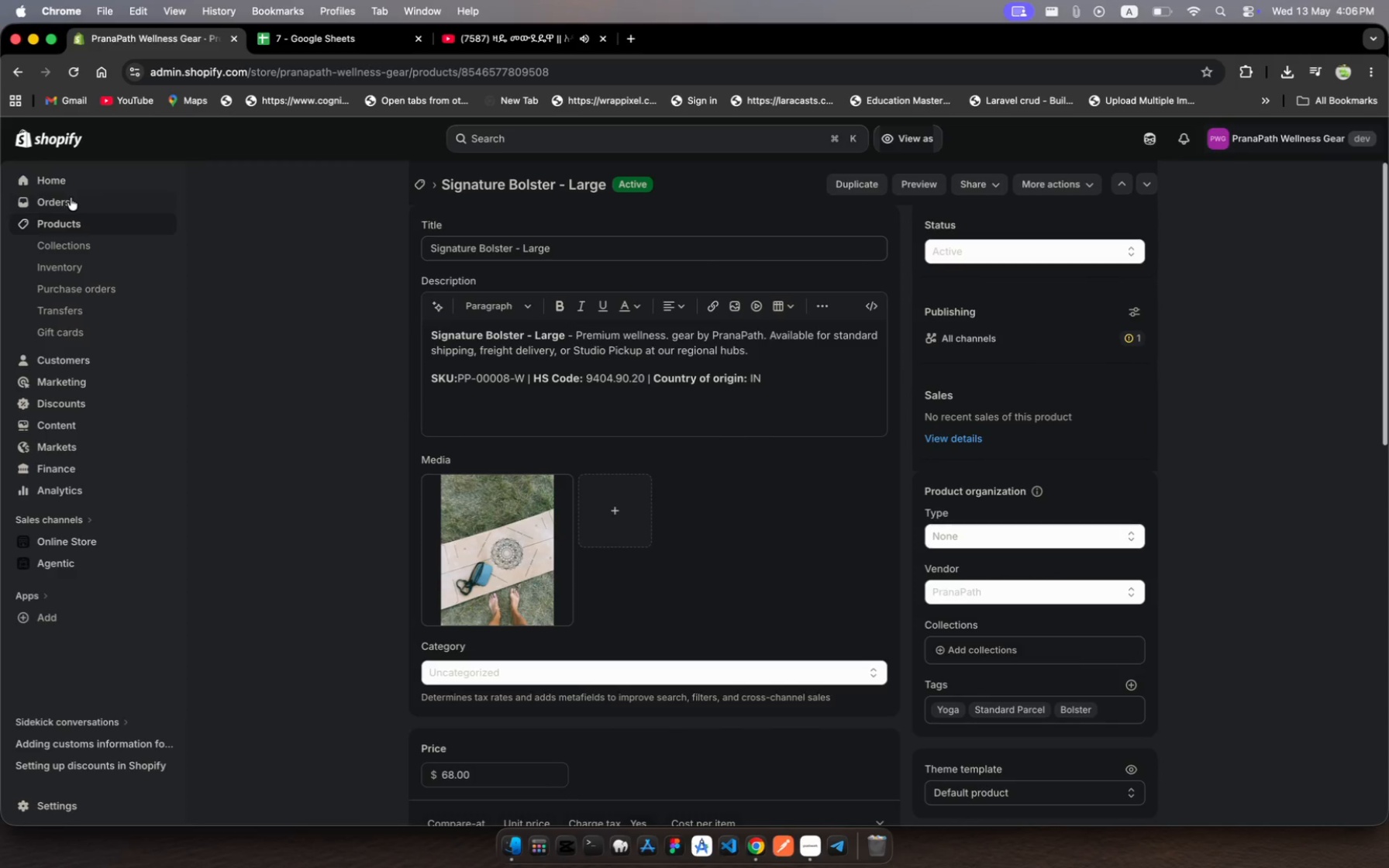 
left_click([79, 226])
 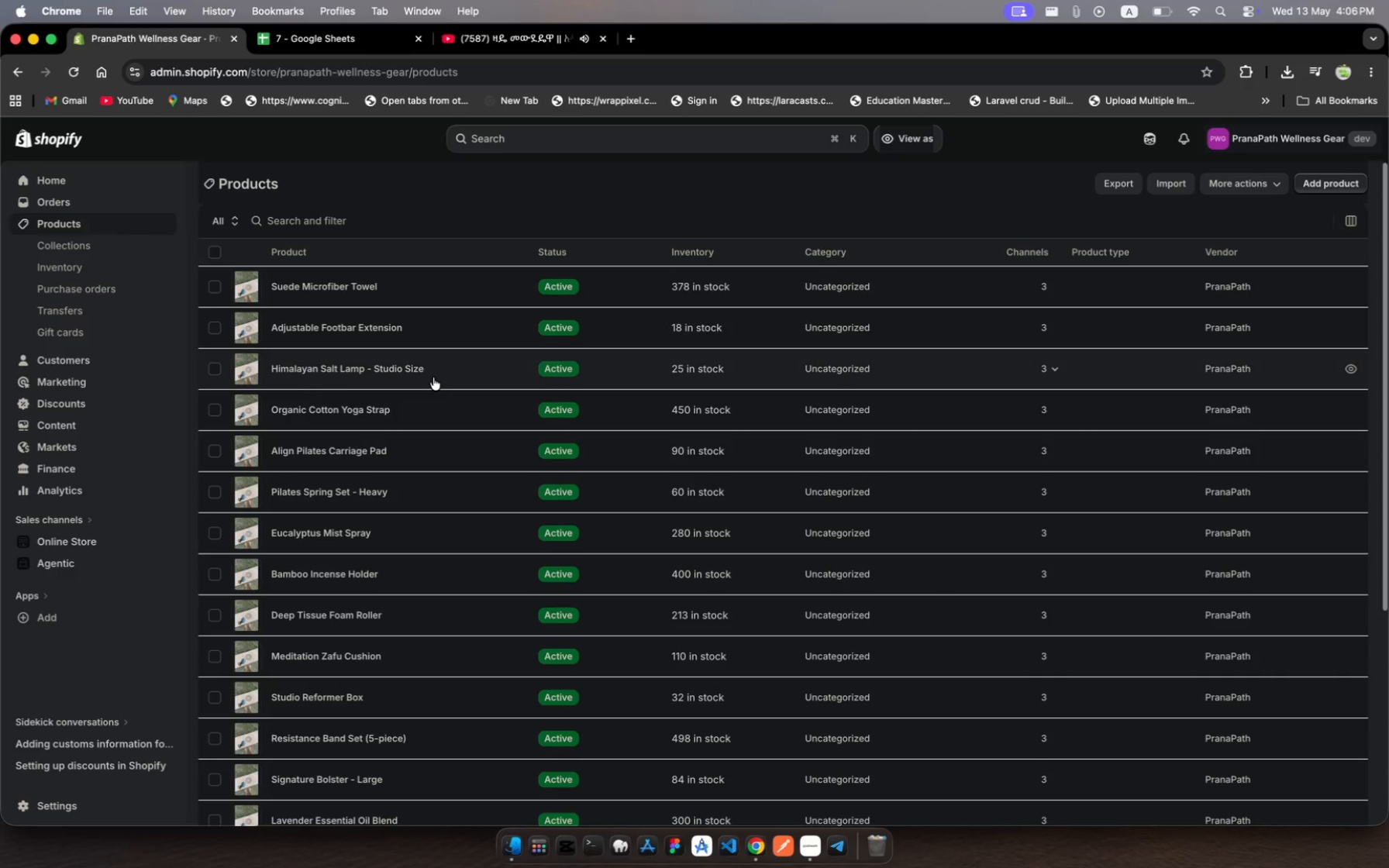 
wait(5.6)
 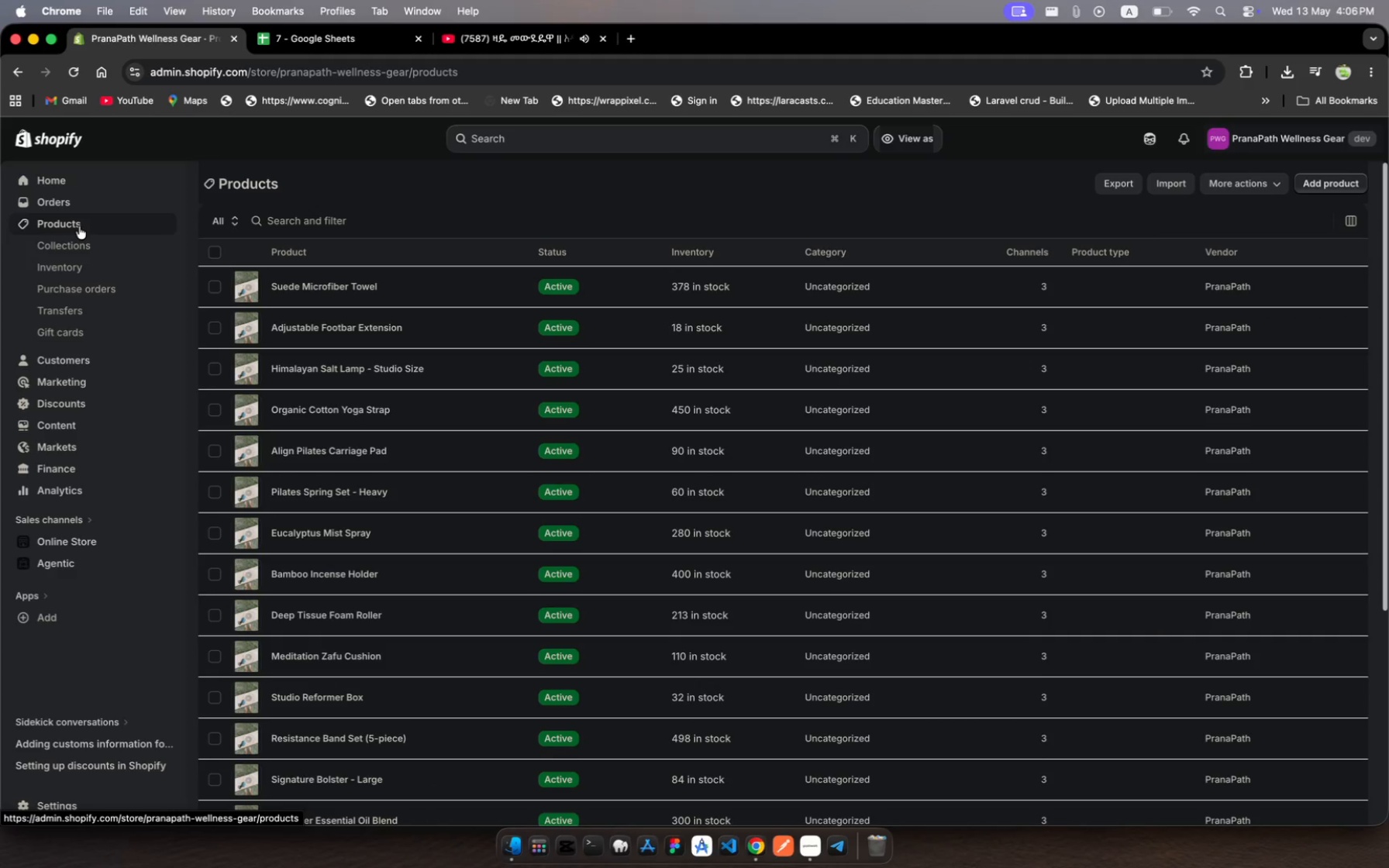 
scroll: coordinate [485, 643], scroll_direction: down, amount: 45.0
 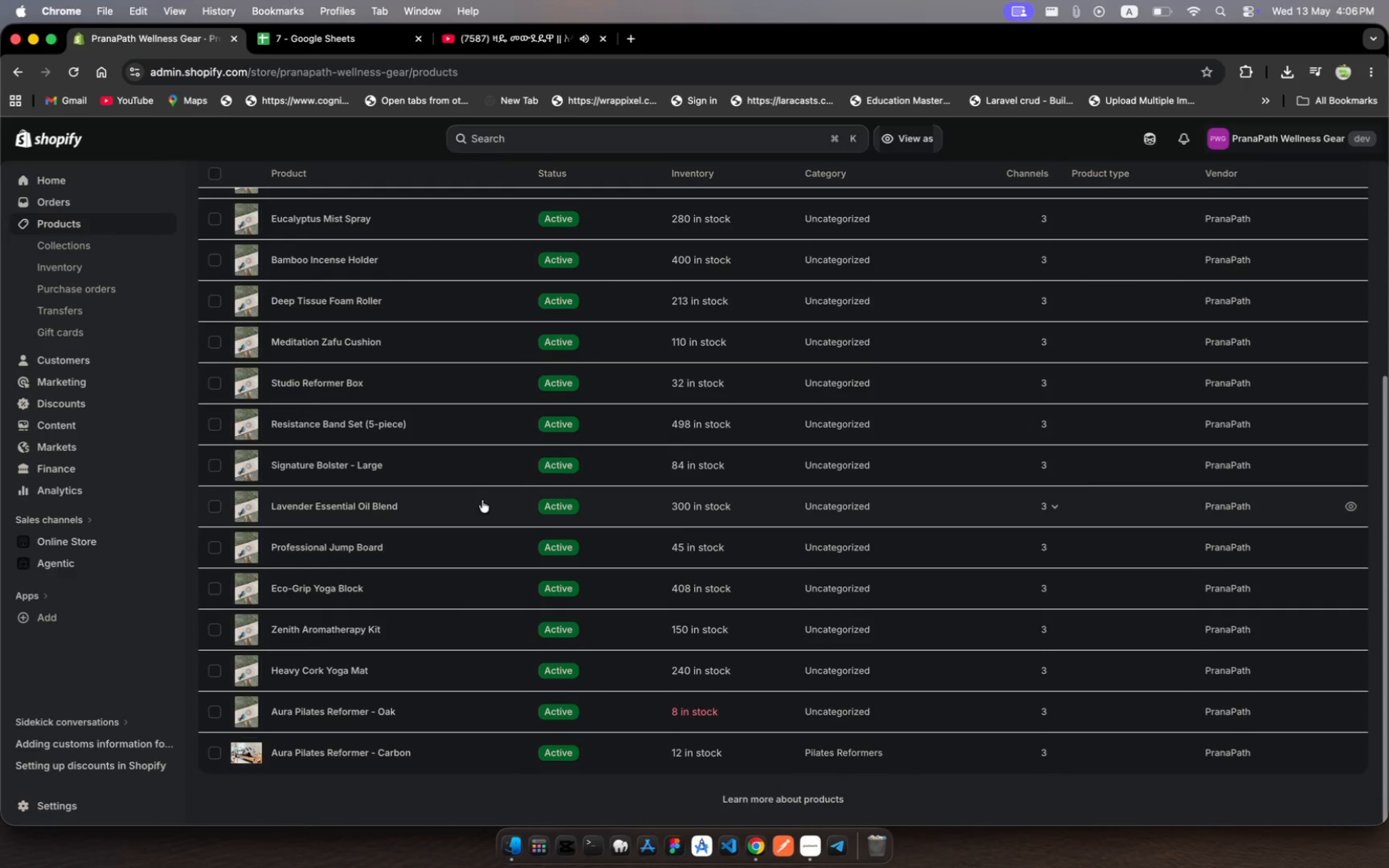 
left_click([483, 500])
 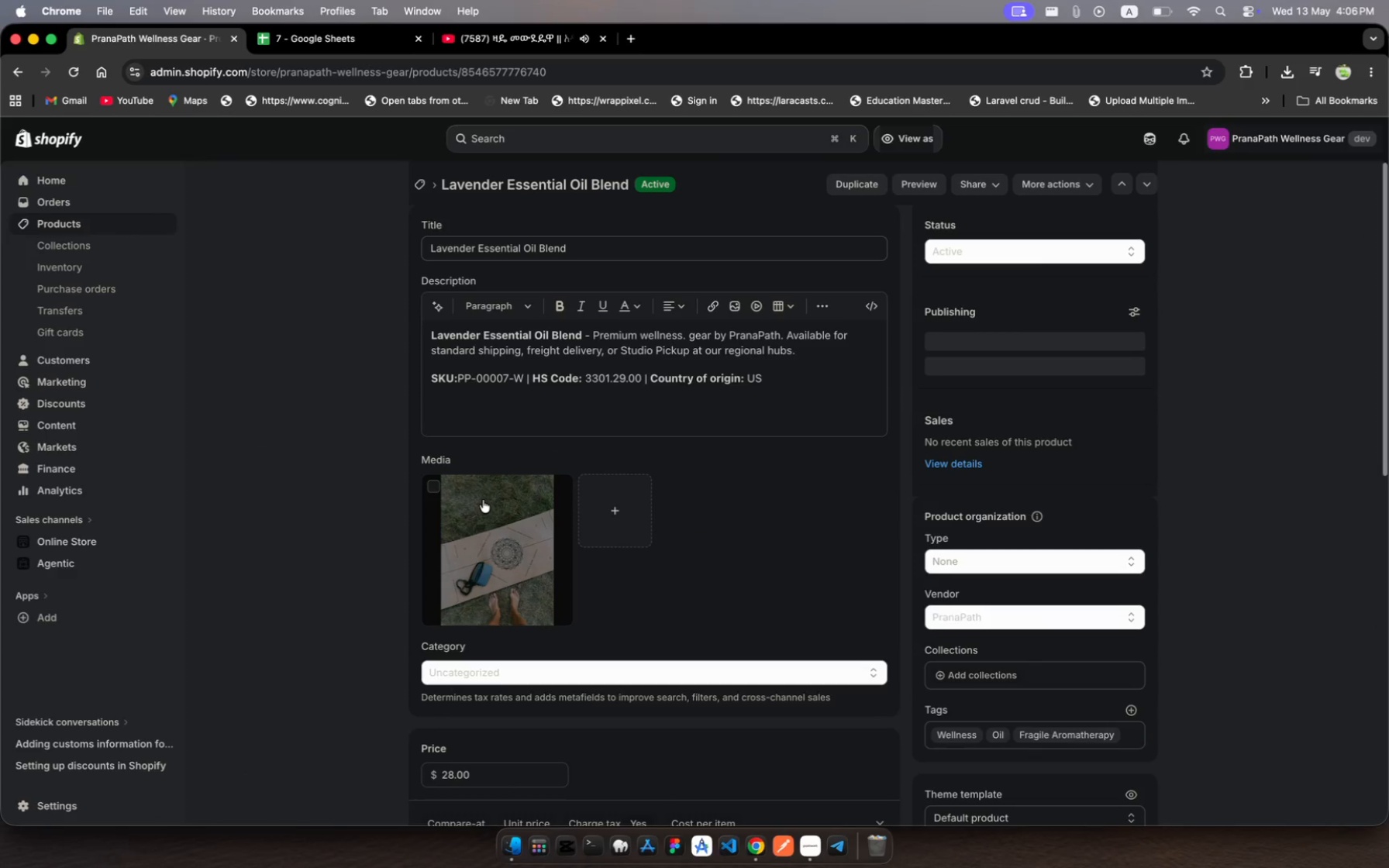 
left_click([491, 515])
 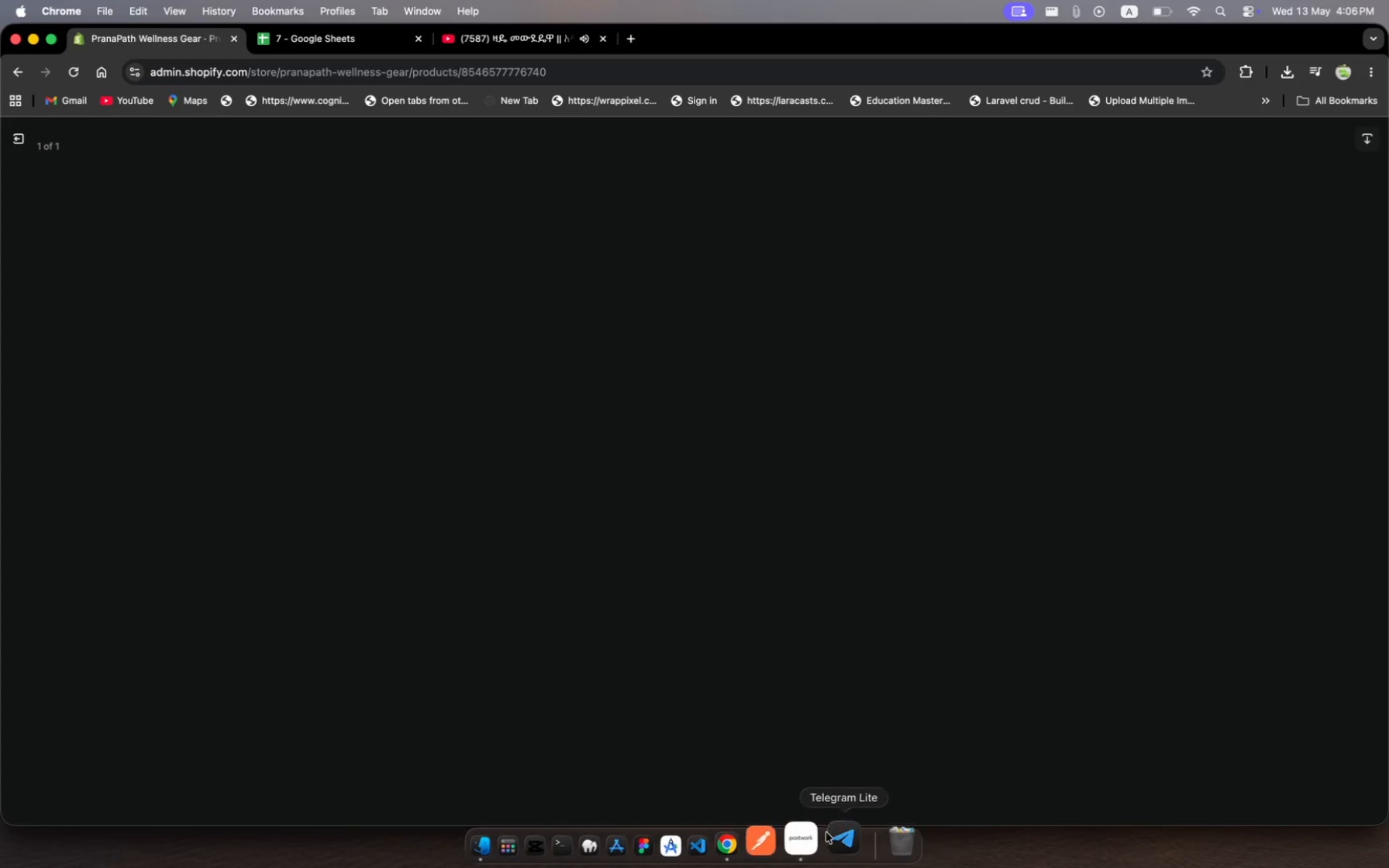 
left_click([811, 851])